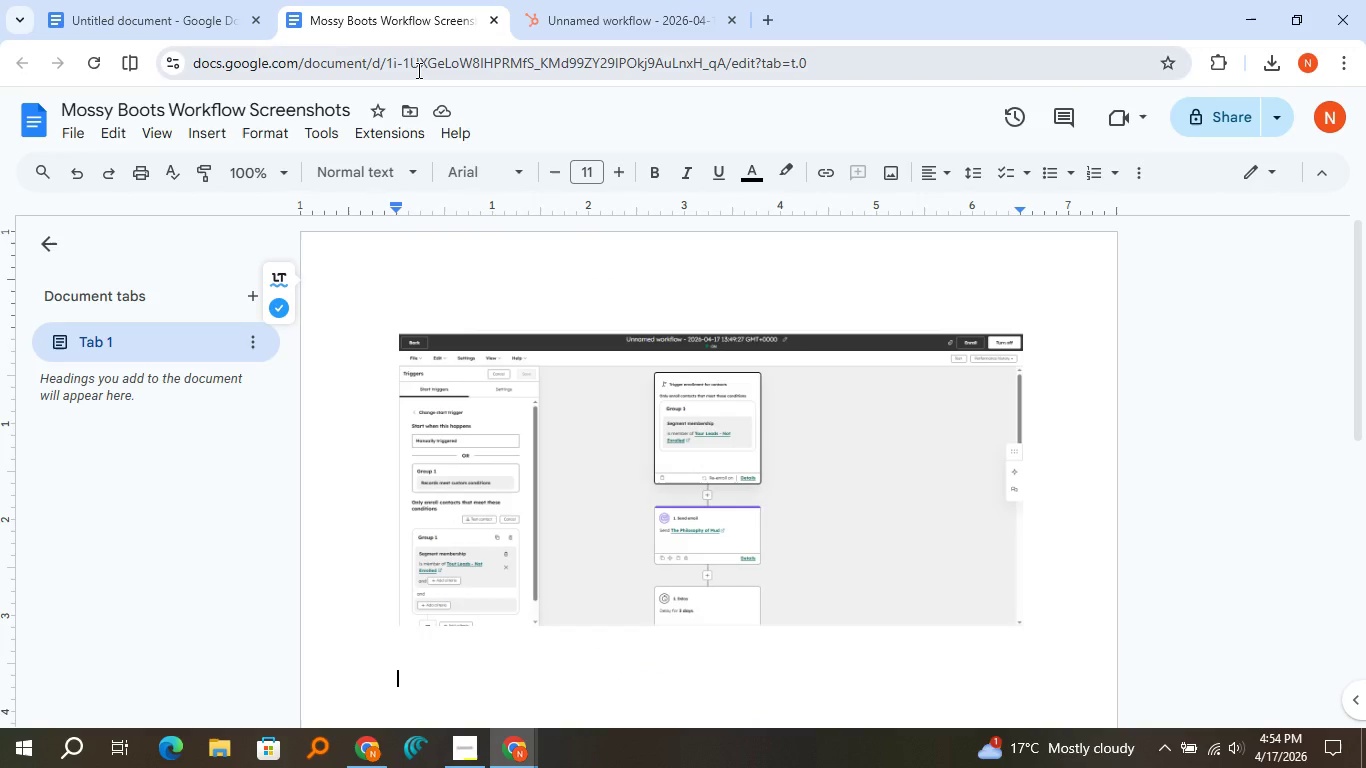 
double_click([392, 7])
 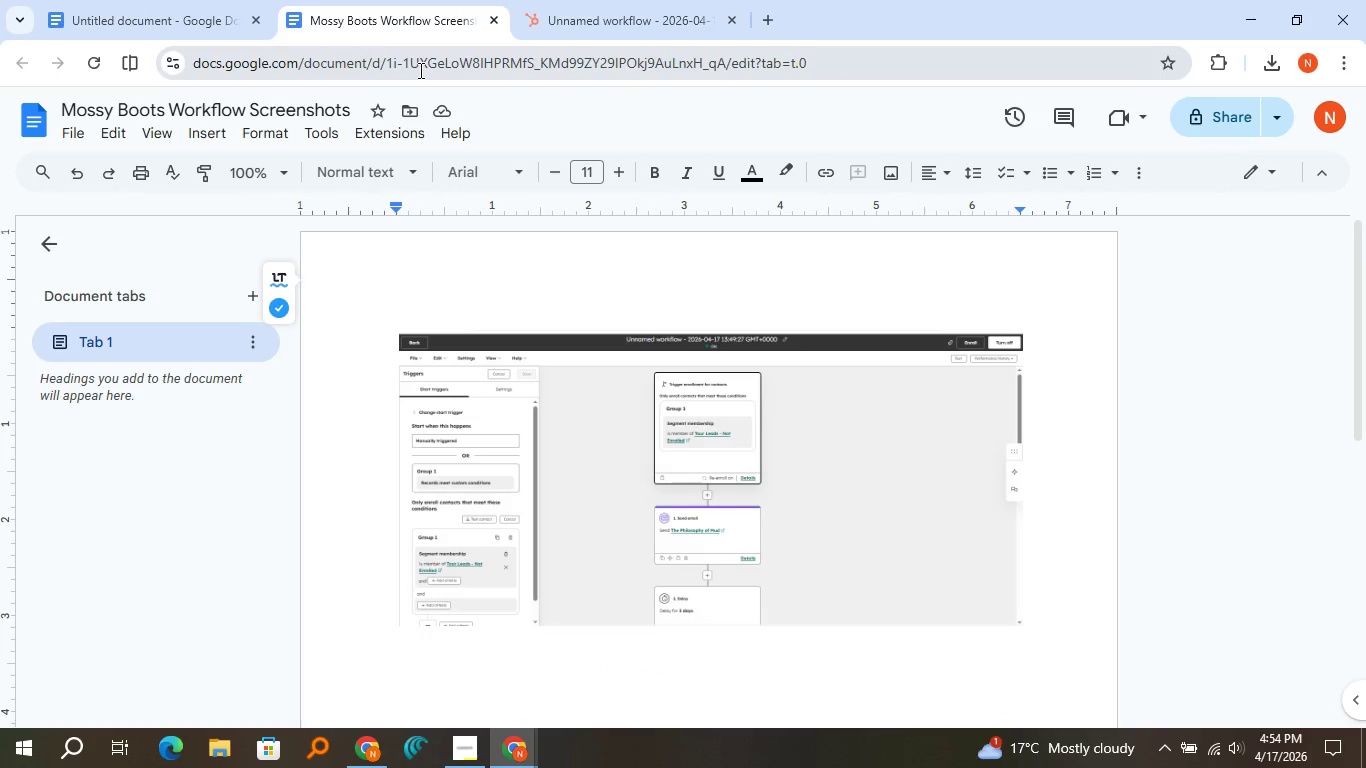 
hold_key(key=ShiftLeft, duration=0.31)
 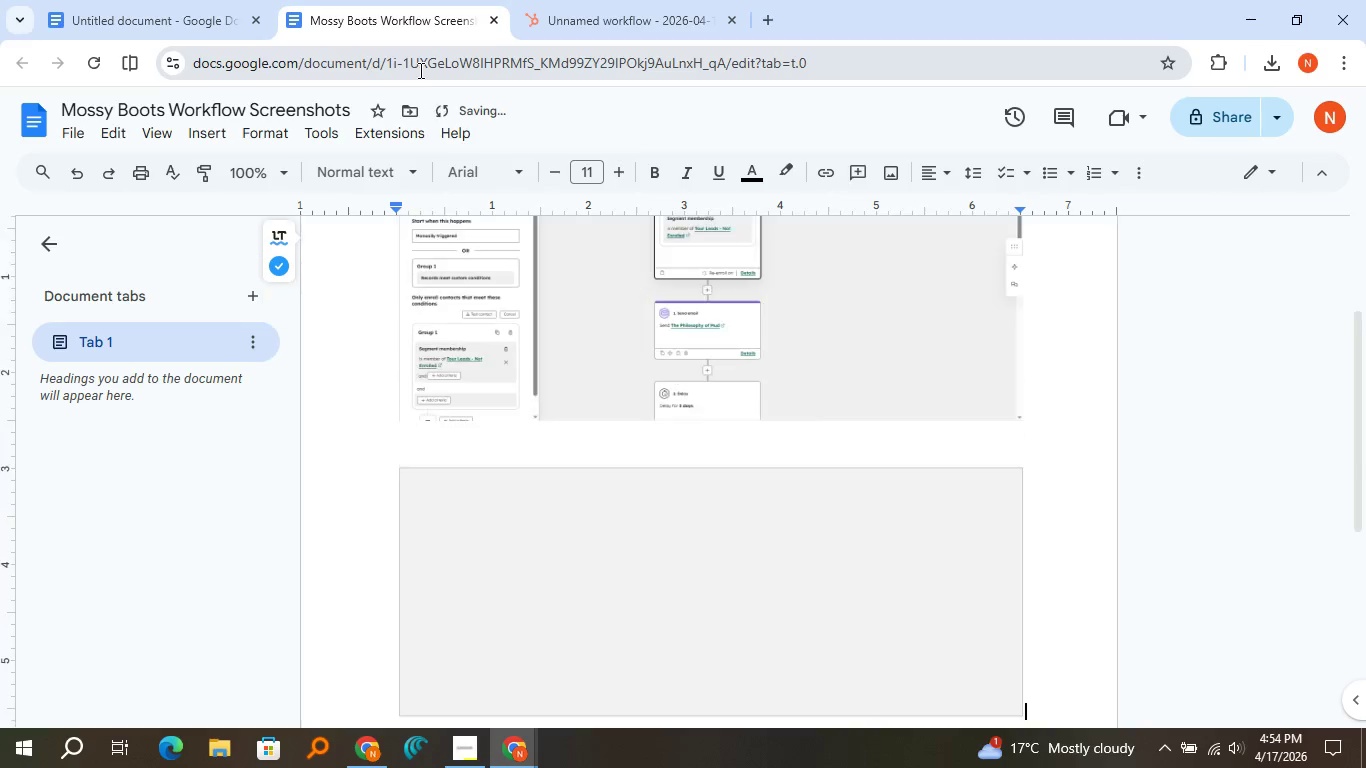 
key(Control+V)
 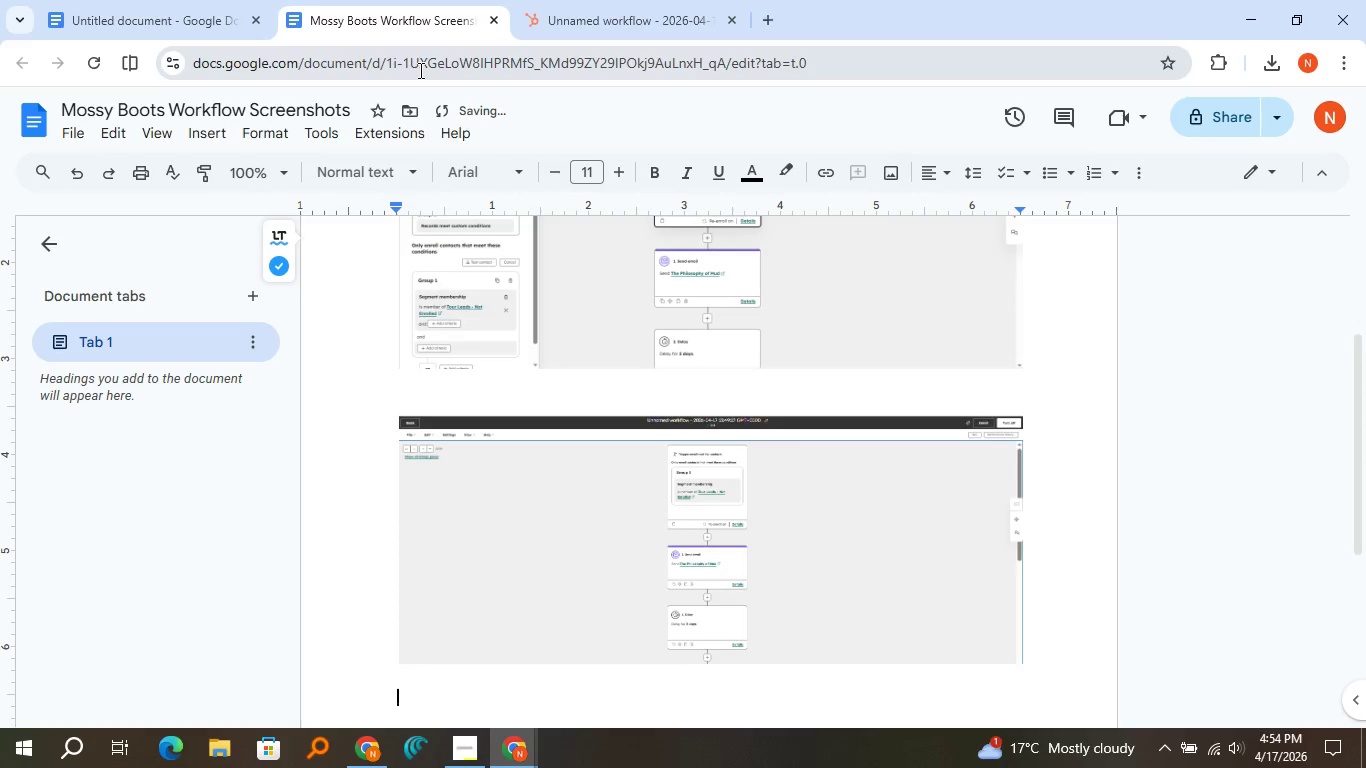 
key(Enter)
 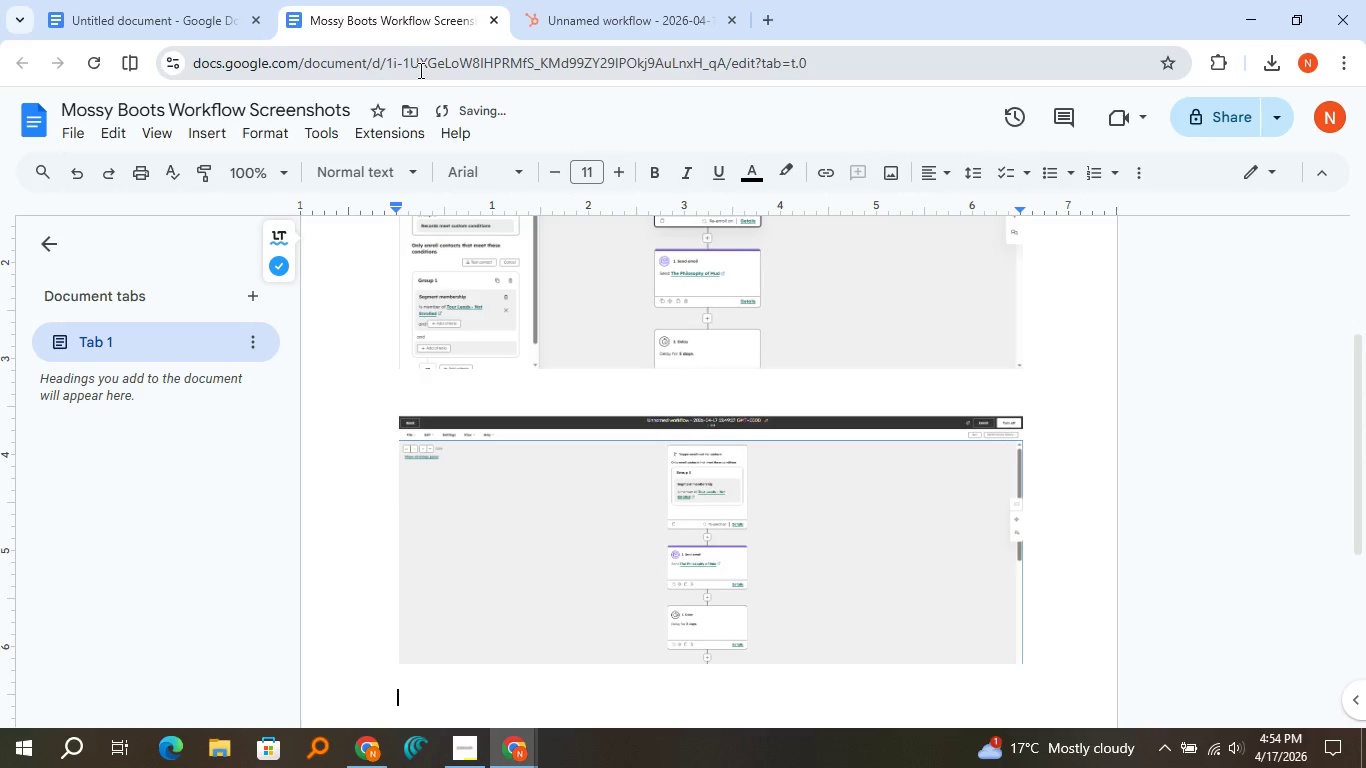 
key(Enter)
 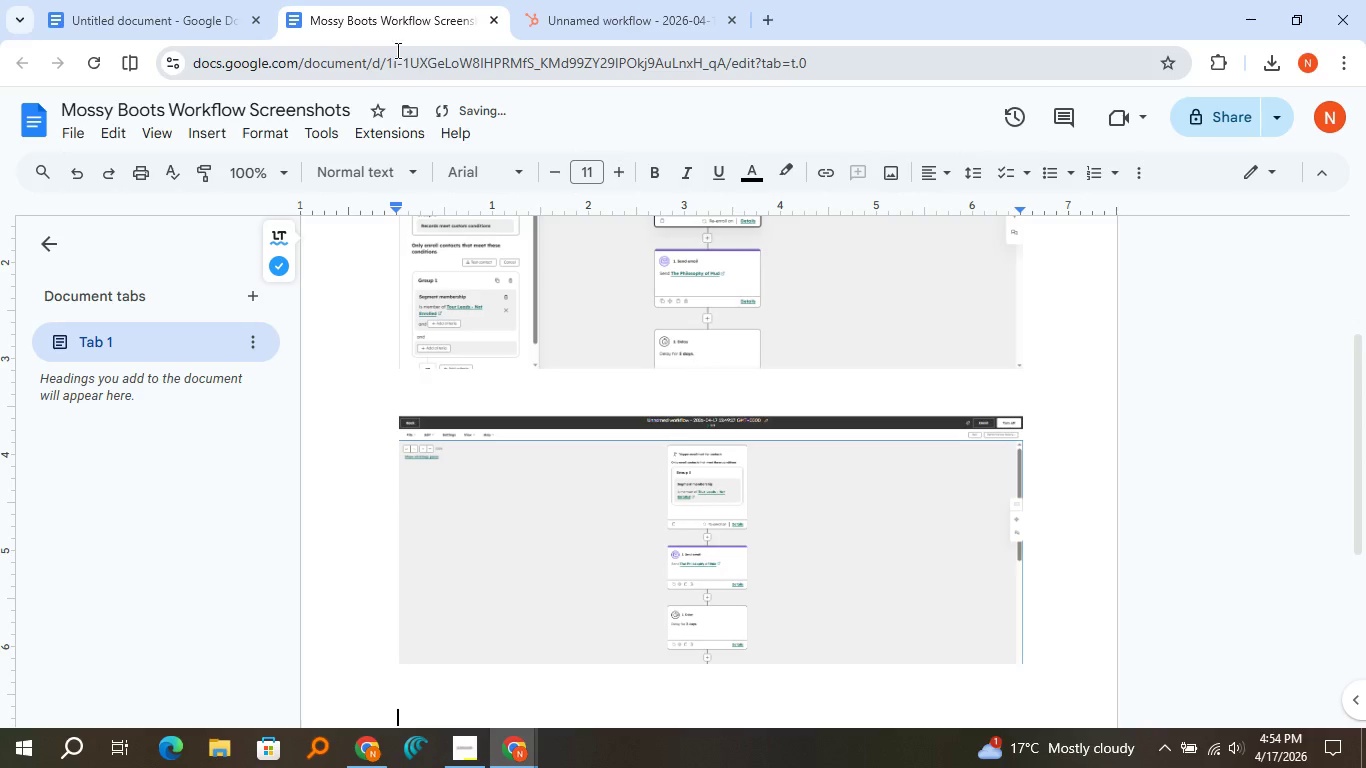 
key(Enter)
 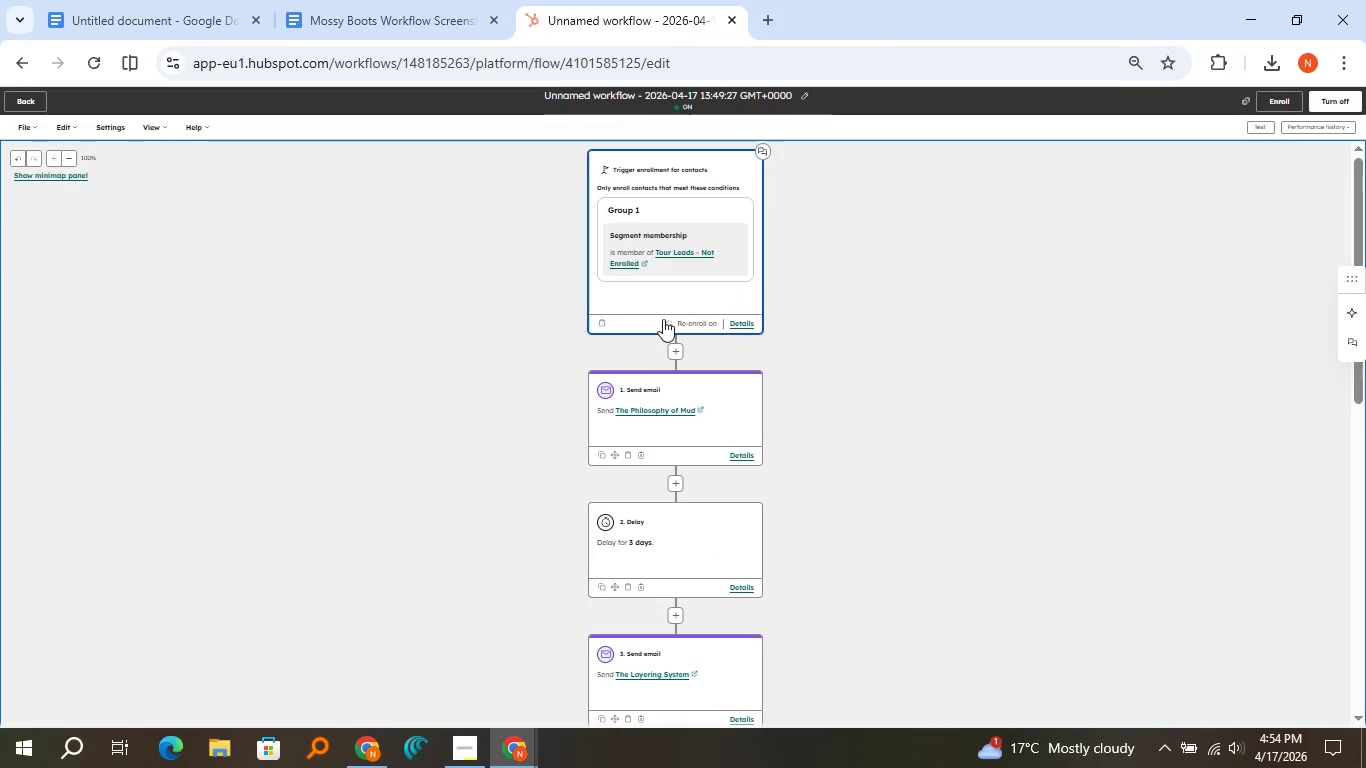 
left_click([534, 0])
 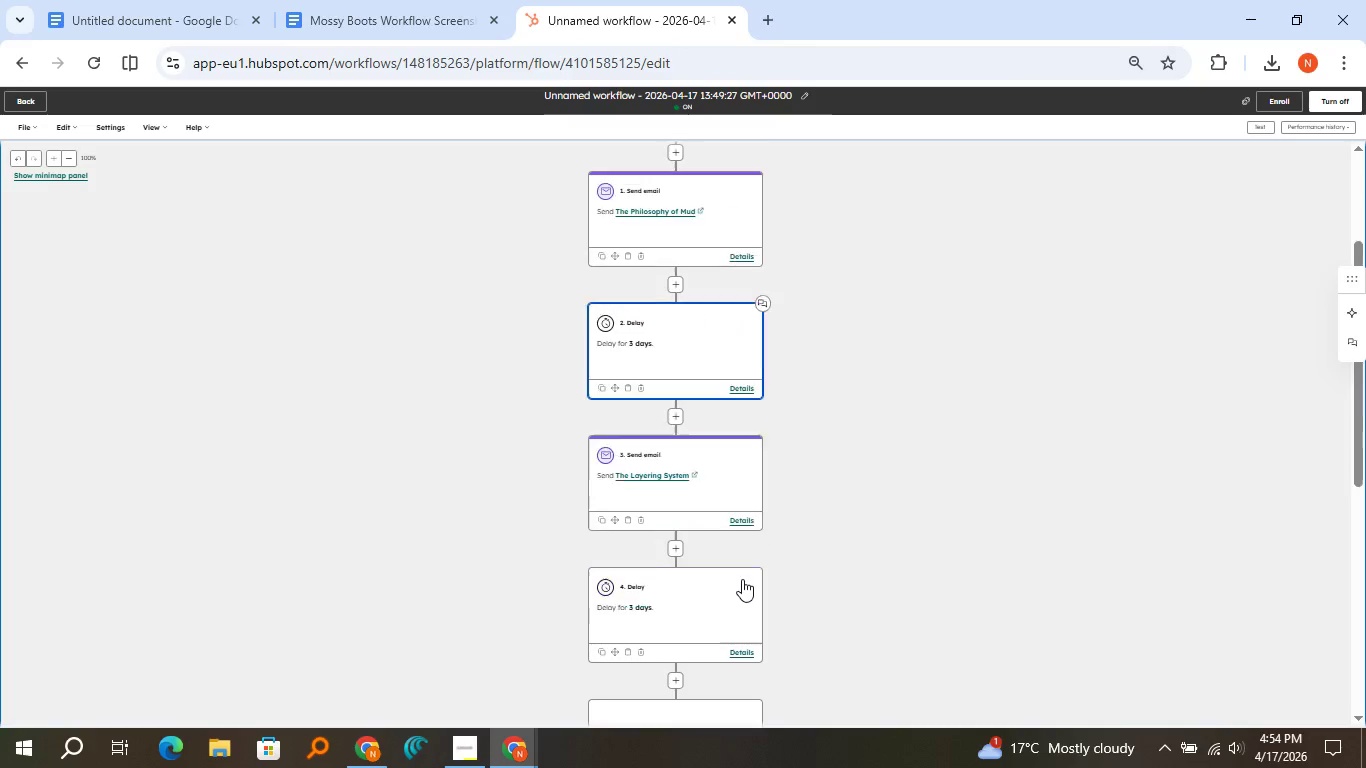 
scroll: coordinate [742, 579], scroll_direction: down, amount: 4.0
 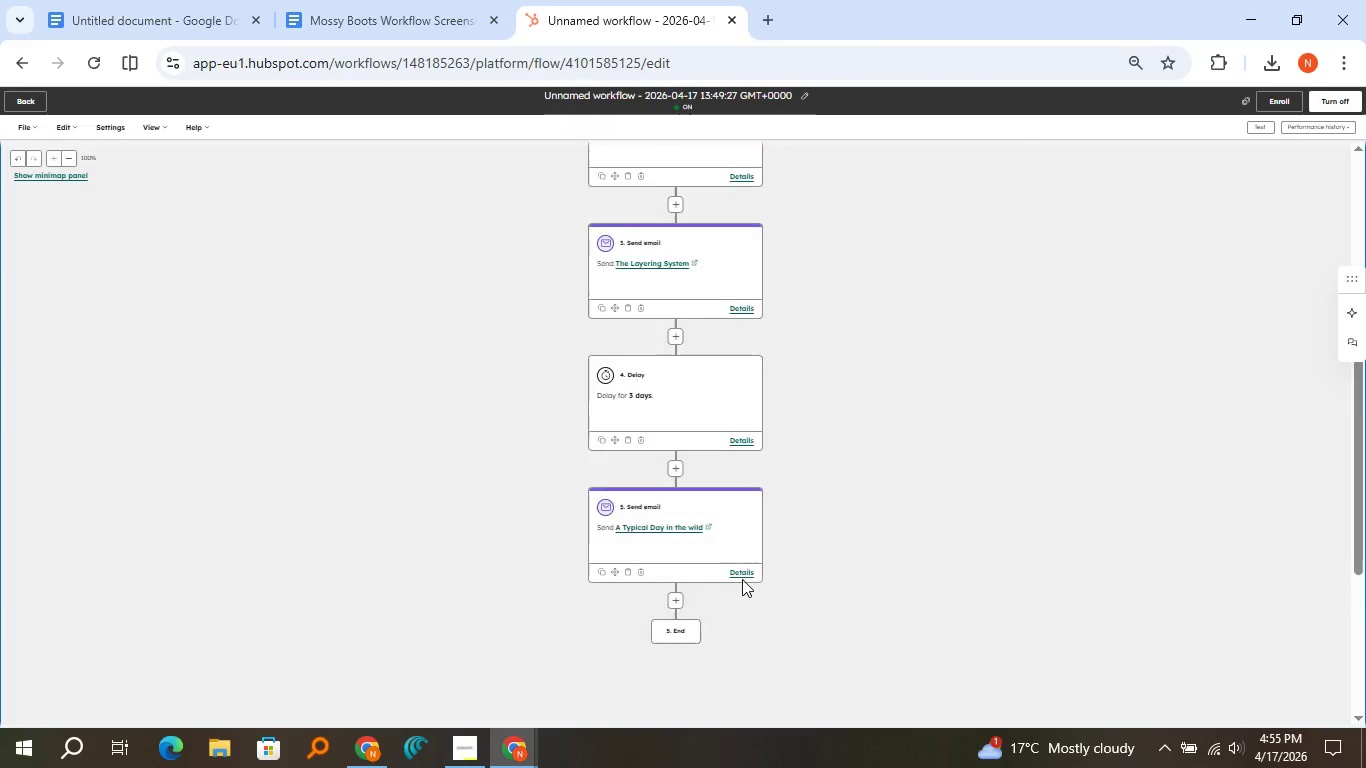 
scroll: coordinate [742, 579], scroll_direction: up, amount: 1.0
 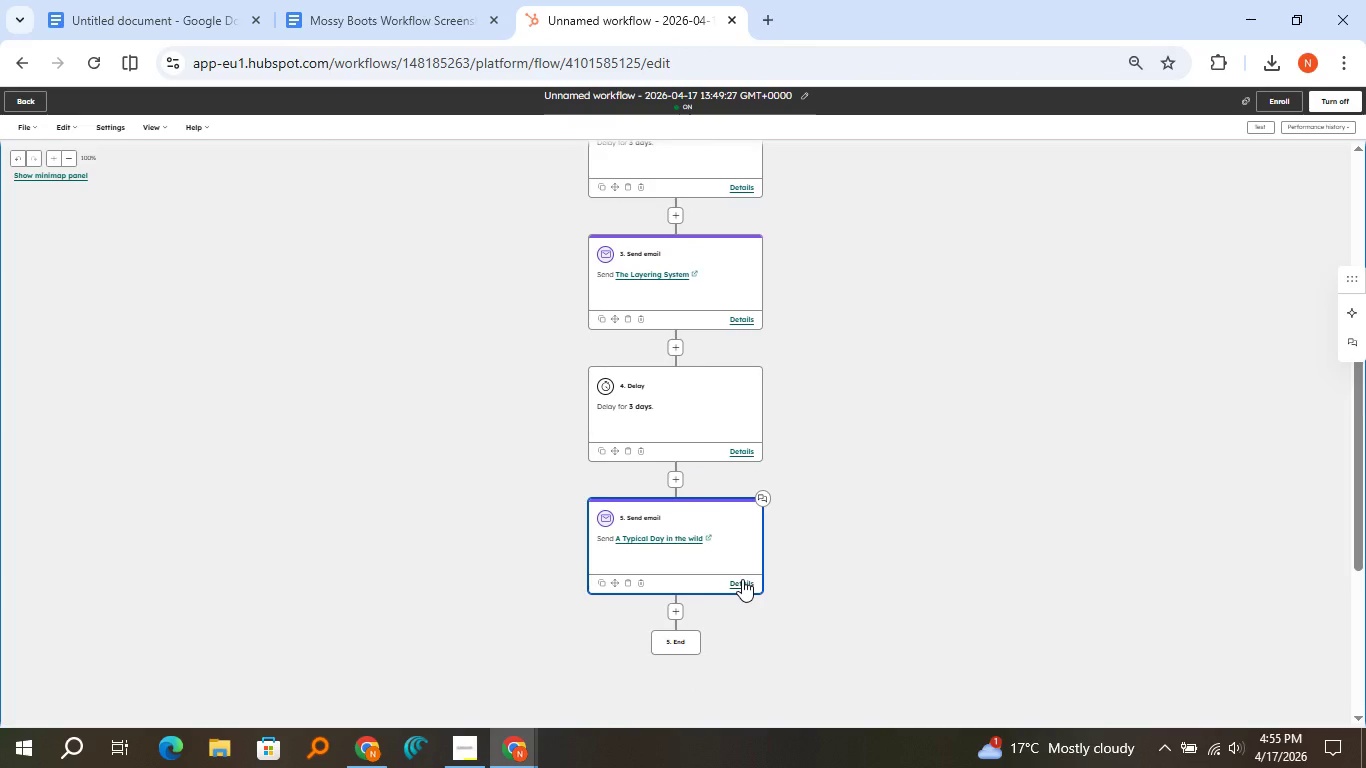 
key(CapsLock)
 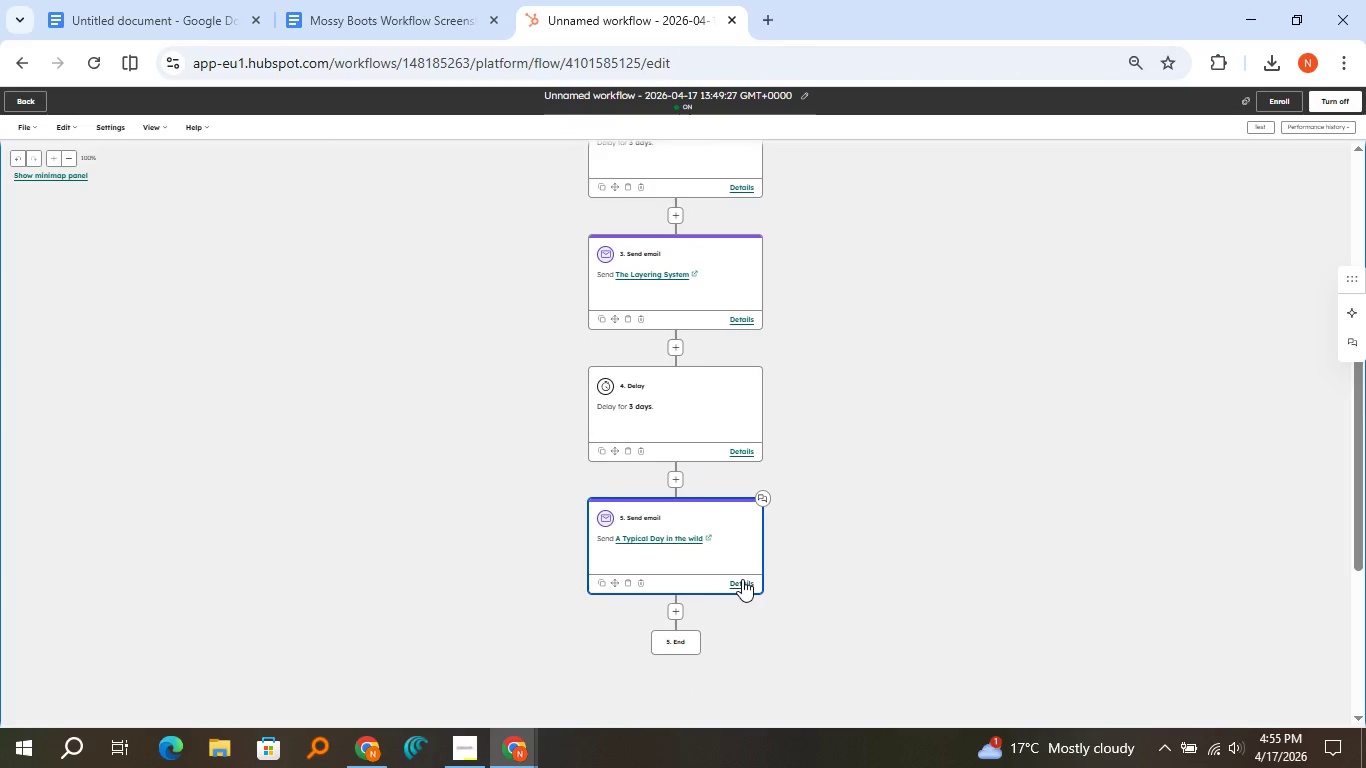 
key(CapsLock)
 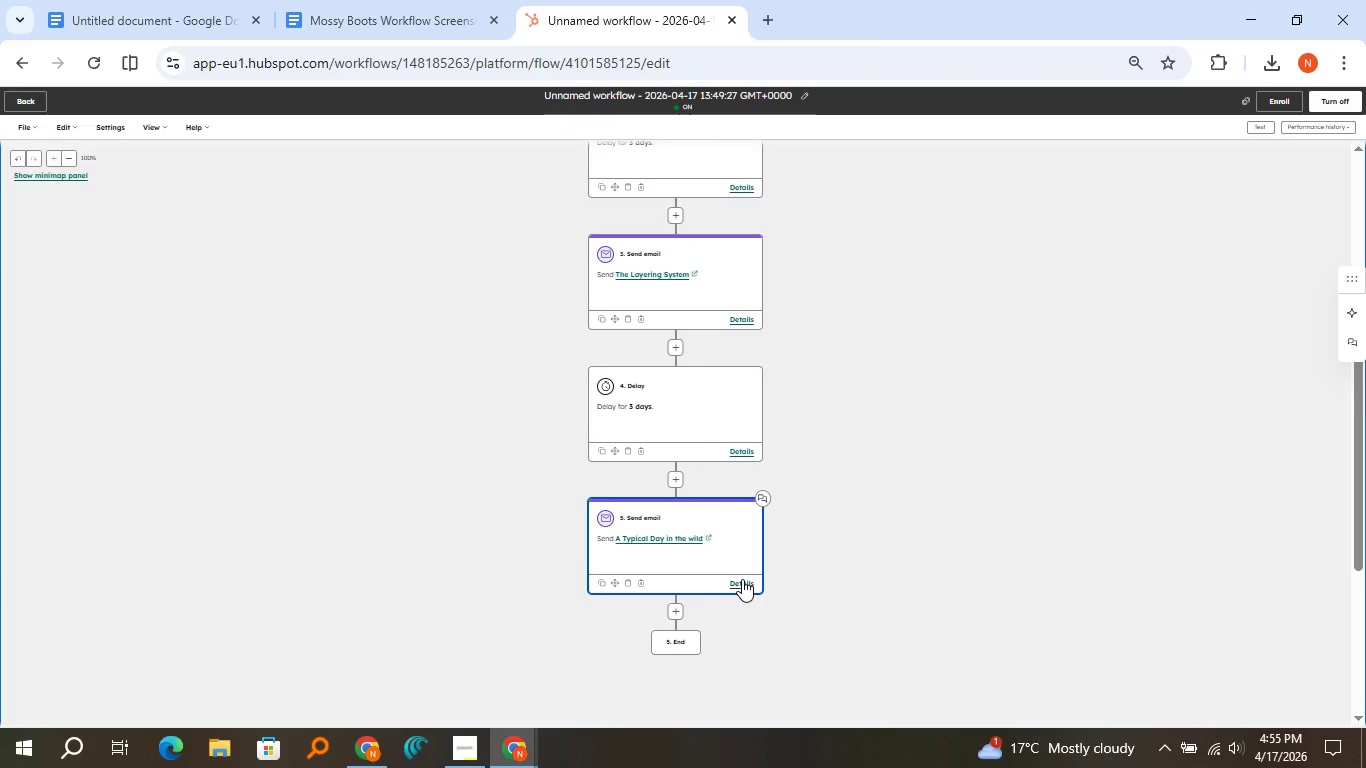 
key(Meta+Shift+S)
 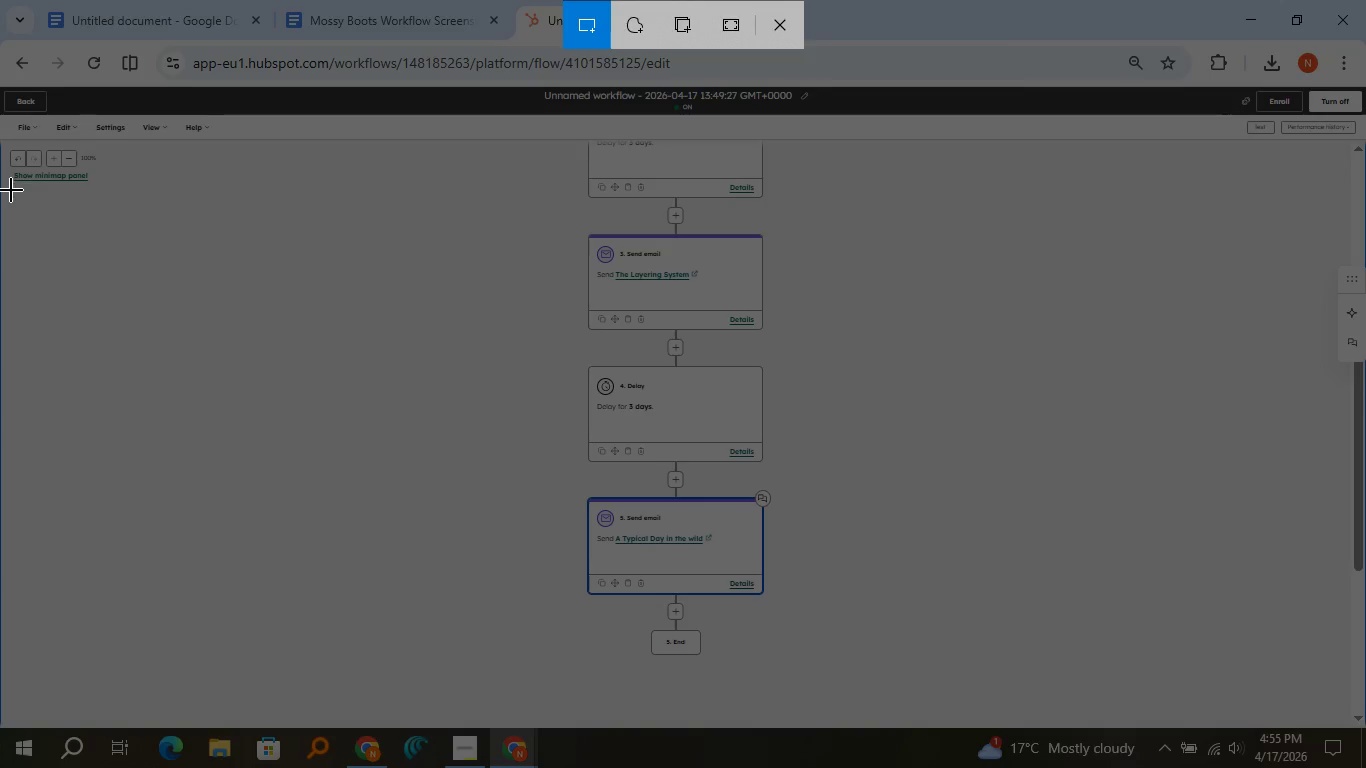 
left_click_drag(start_coordinate=[13, 183], to_coordinate=[1364, 729])
 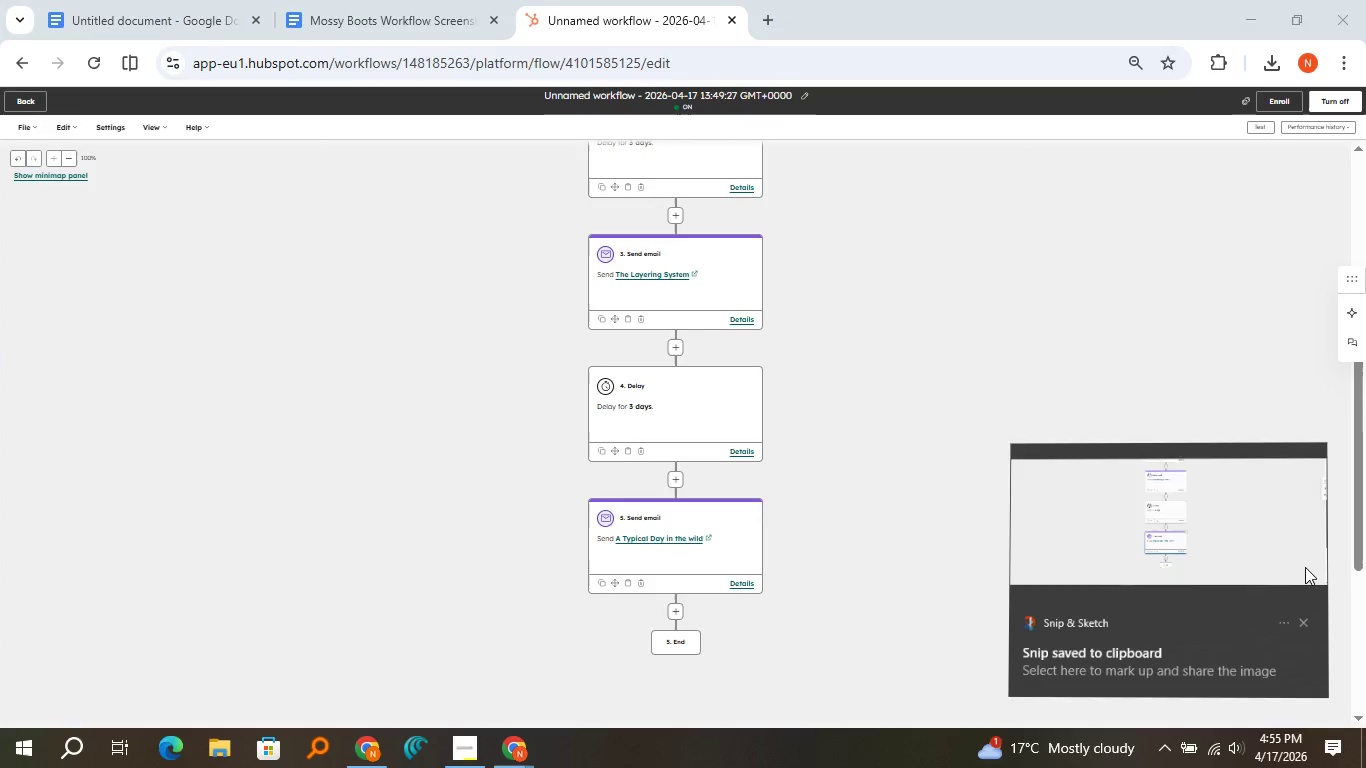 
left_click([1305, 567])
 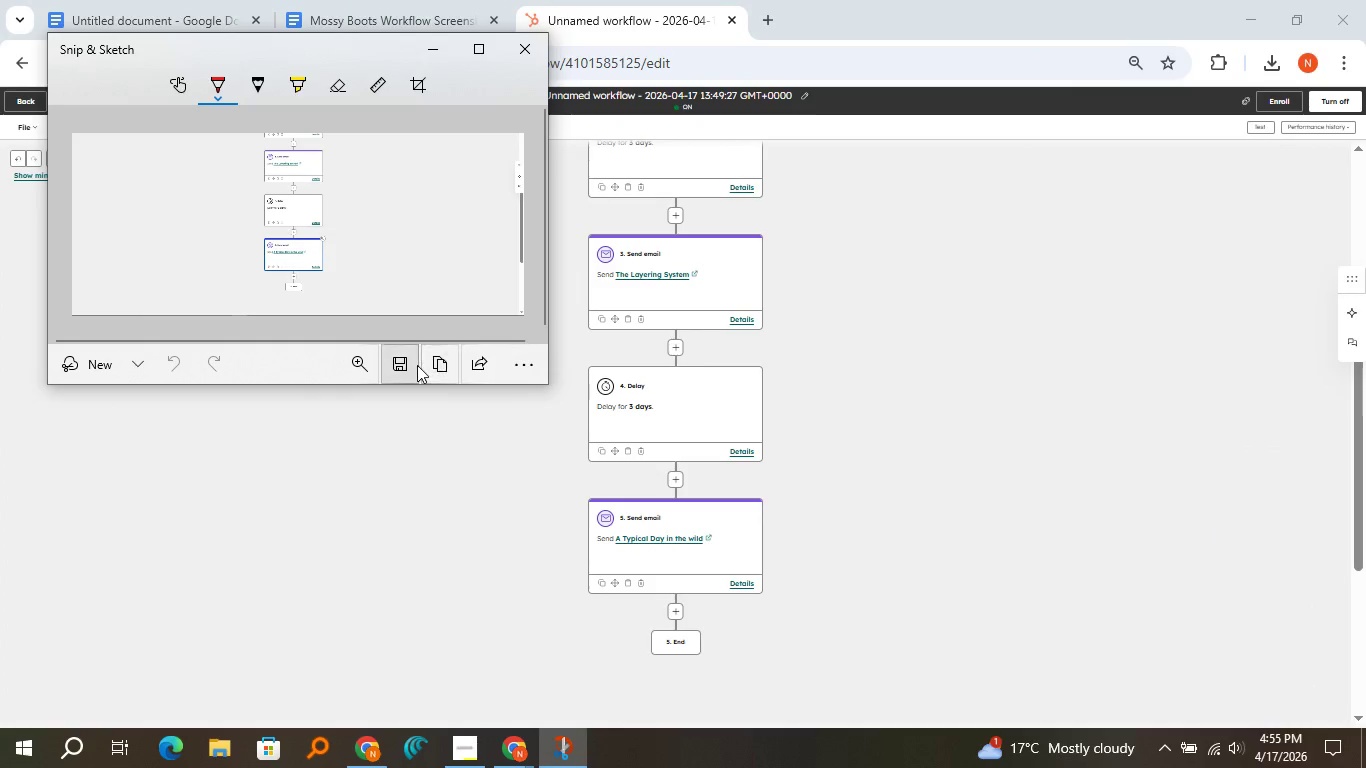 
left_click([417, 365])
 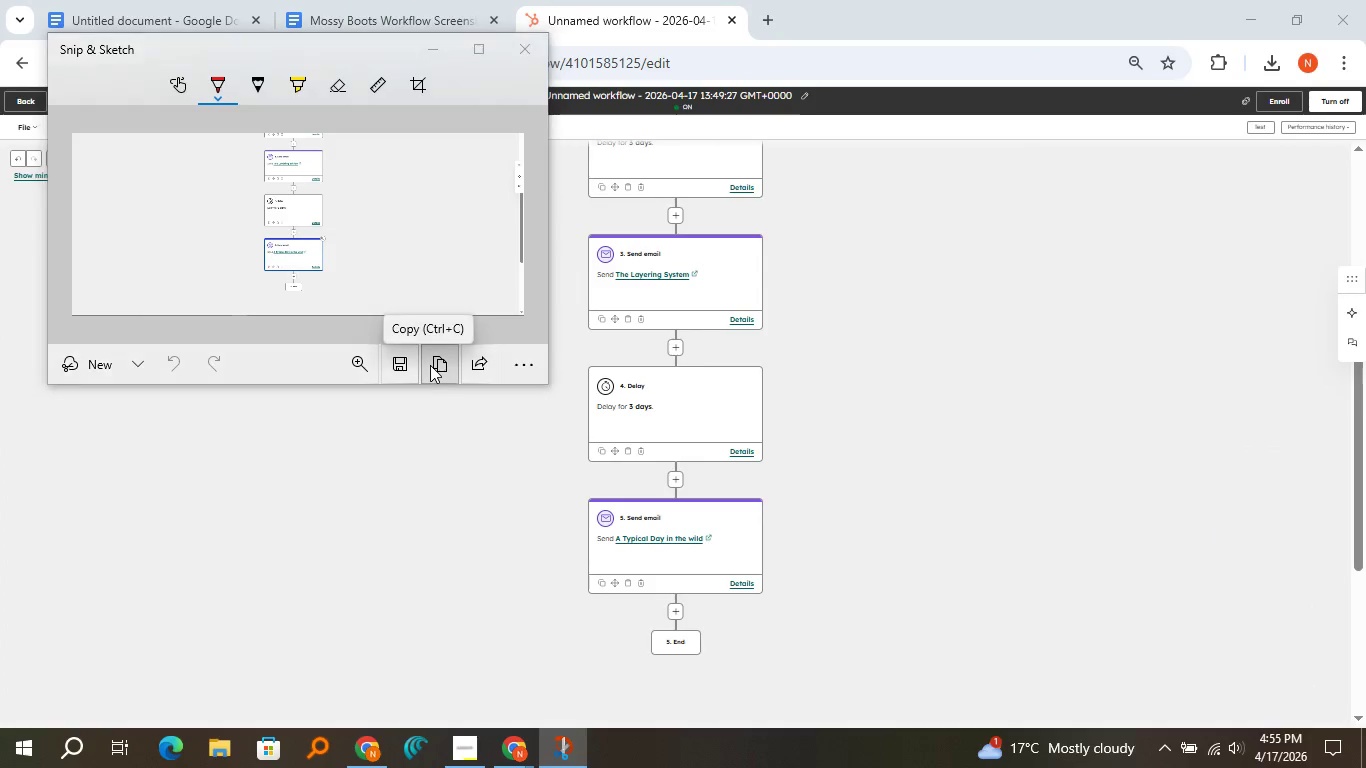 
left_click([430, 365])
 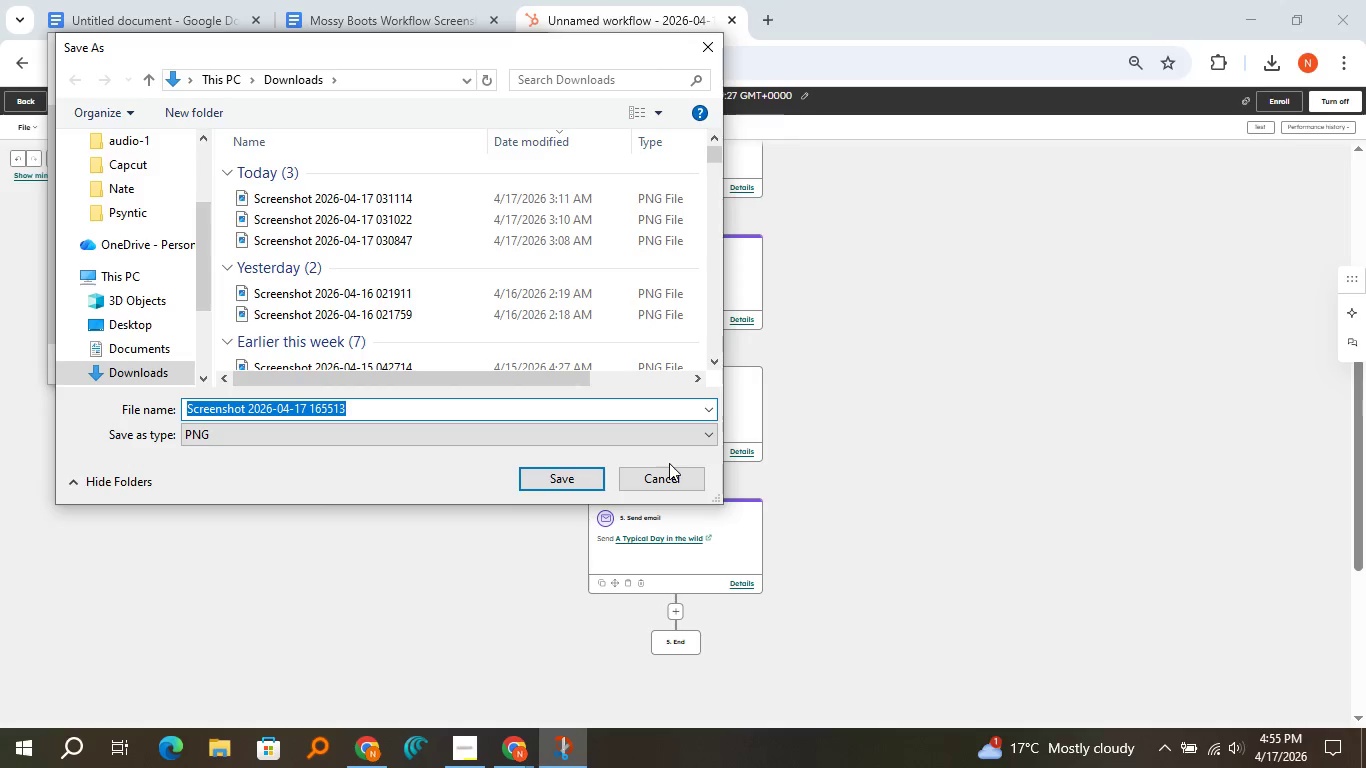 
left_click([669, 463])
 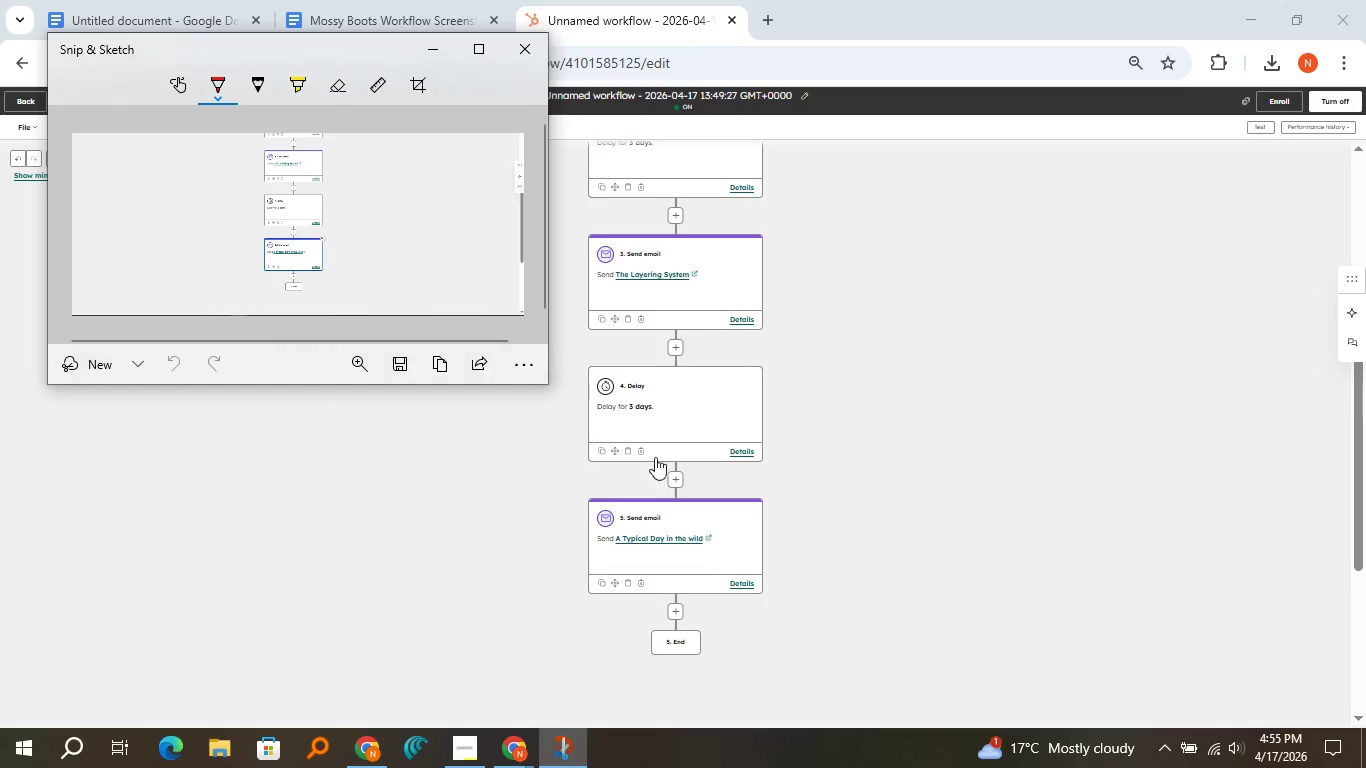 
left_click([665, 473])
 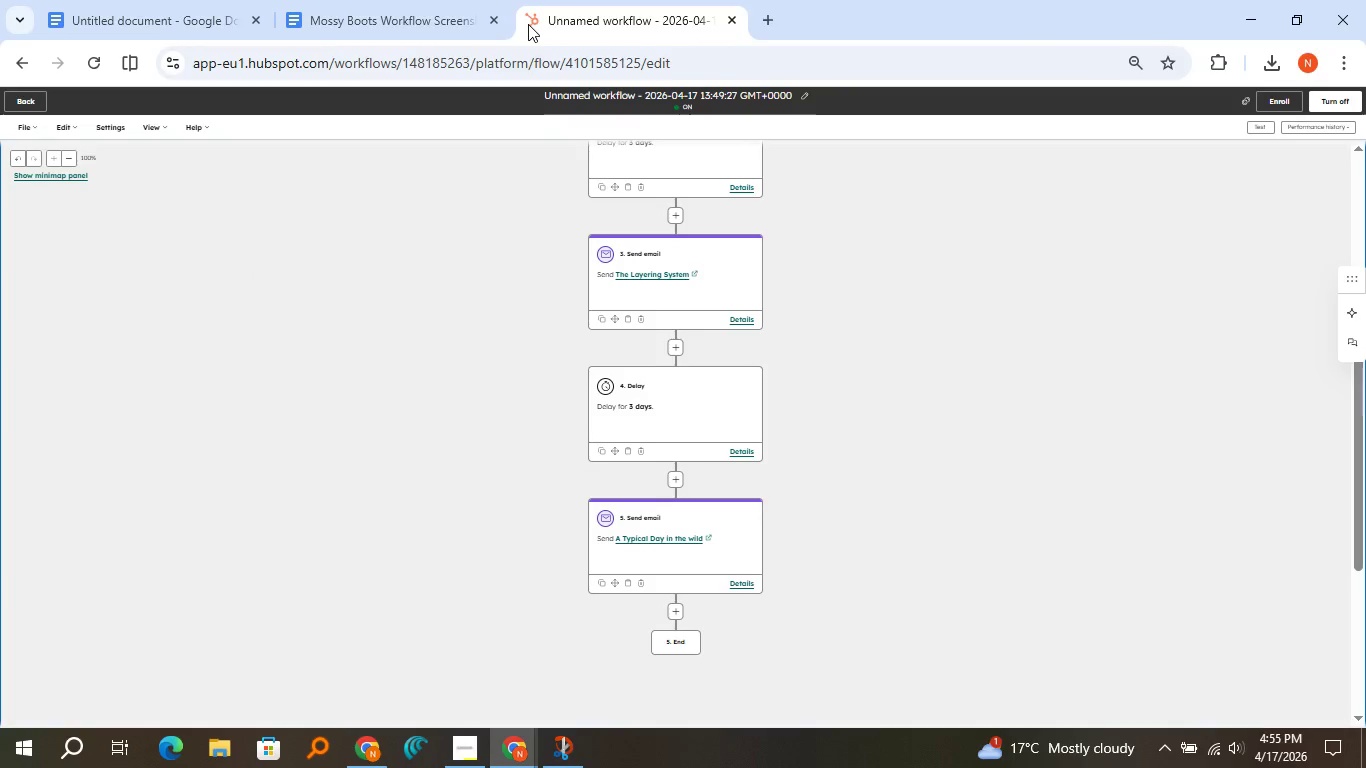 
left_click([529, 24])
 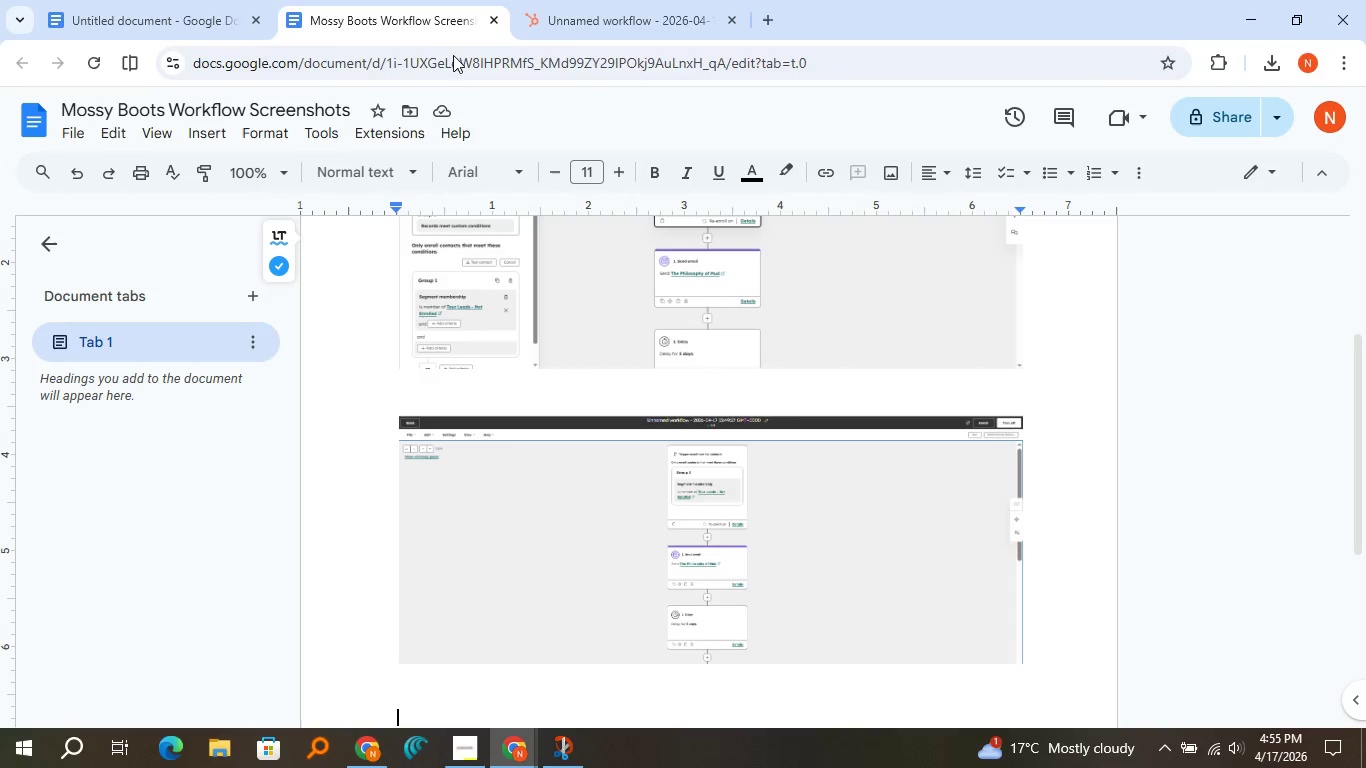 
left_click([442, 0])
 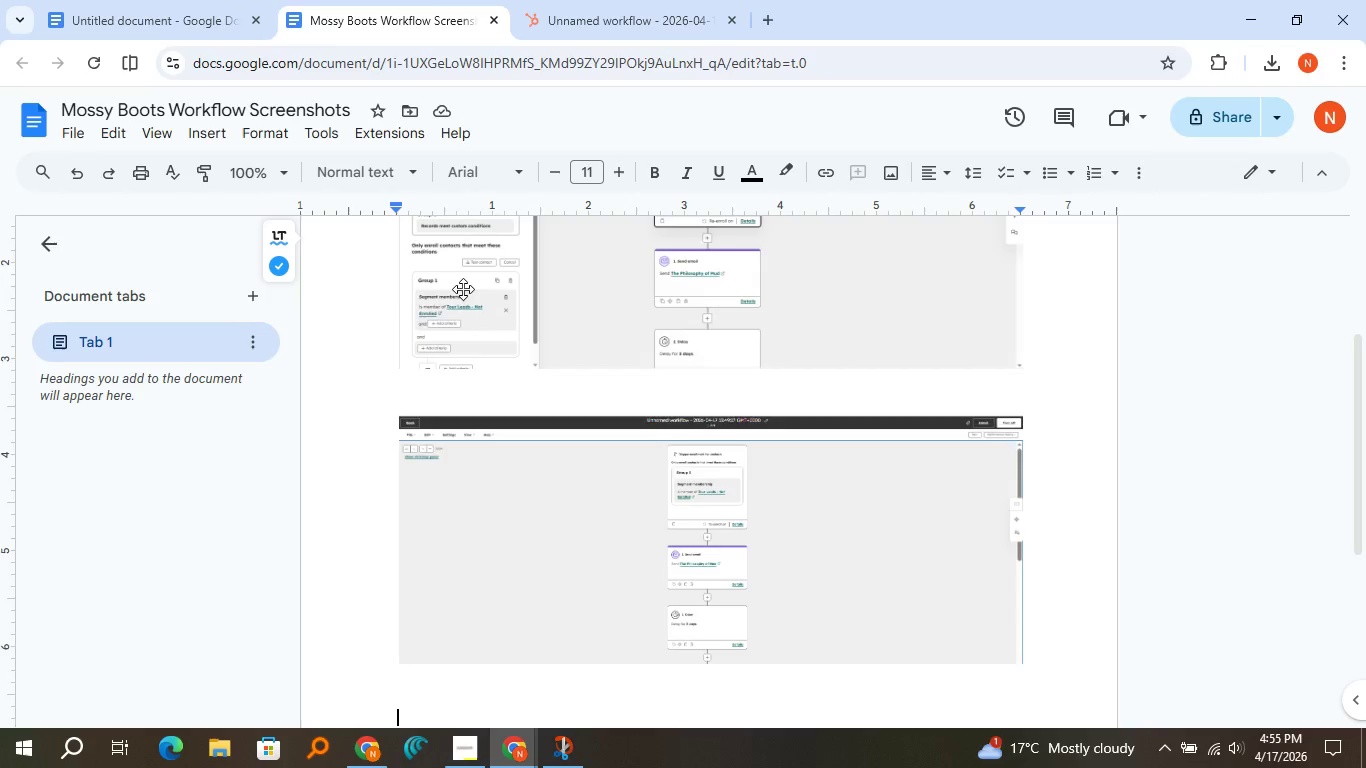 
key(Control+V)
 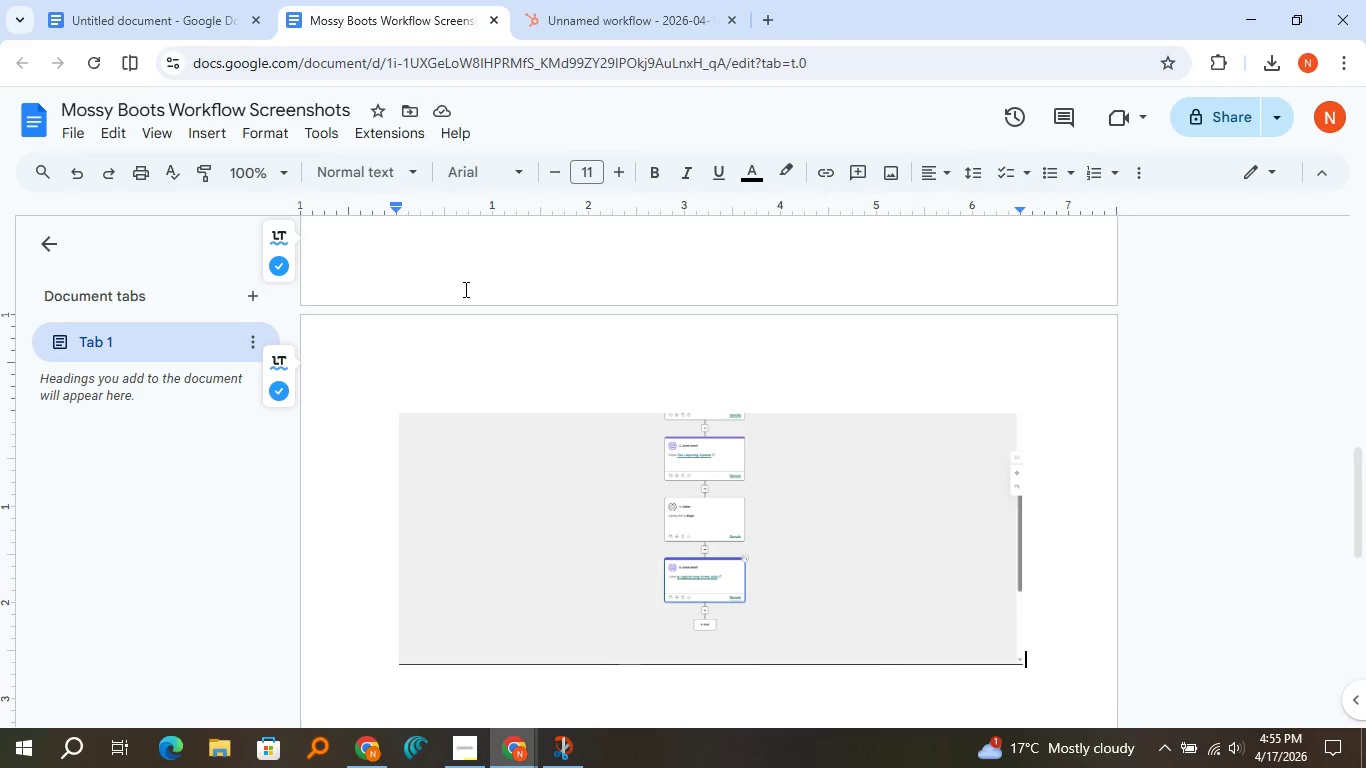 
wait(18.81)
 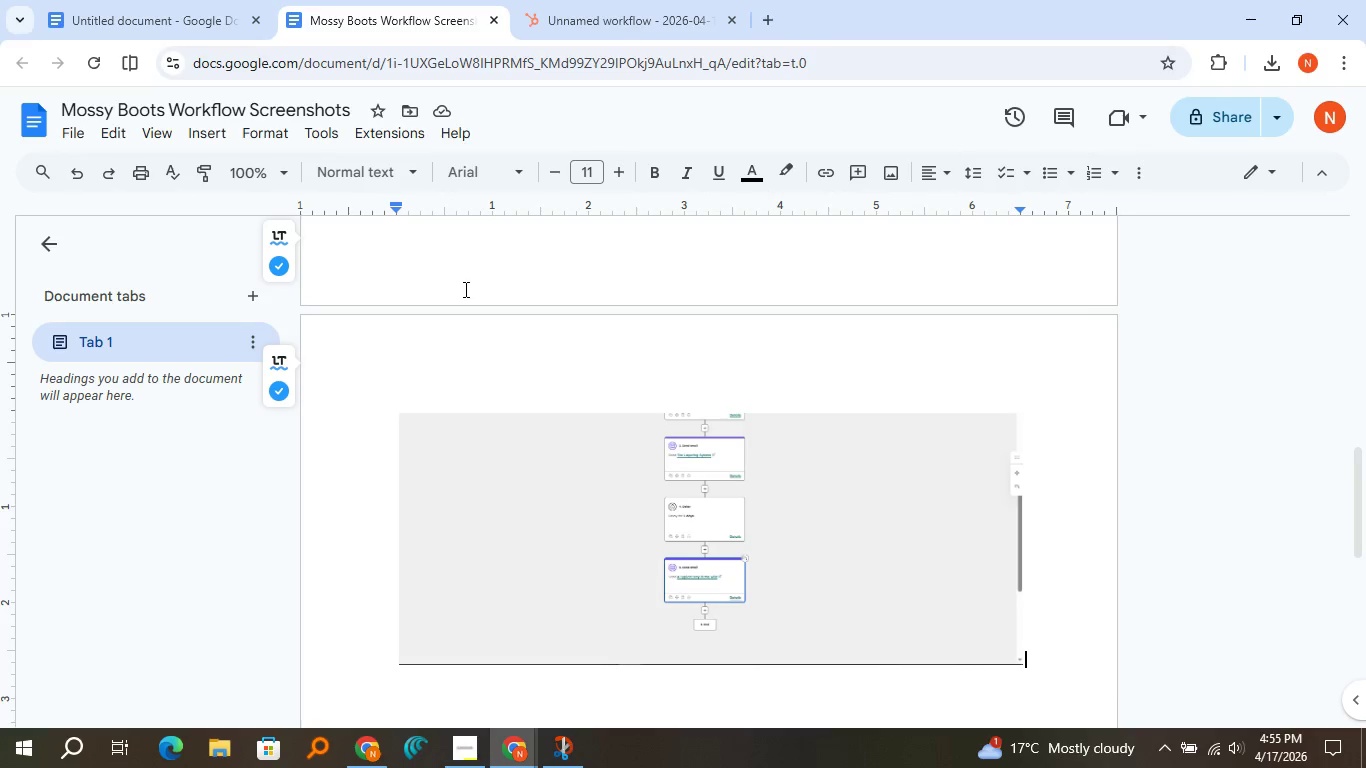 
left_click([137, 0])
 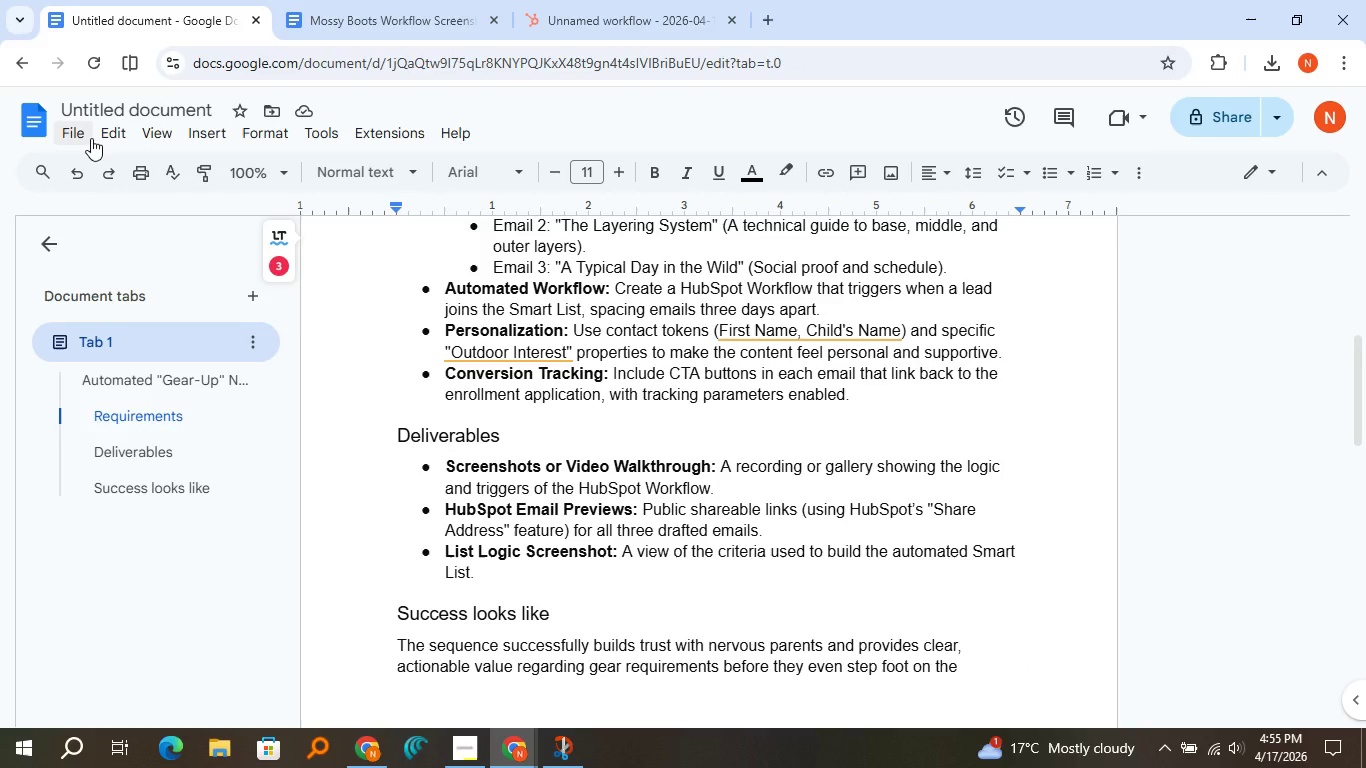 
left_click([79, 131])
 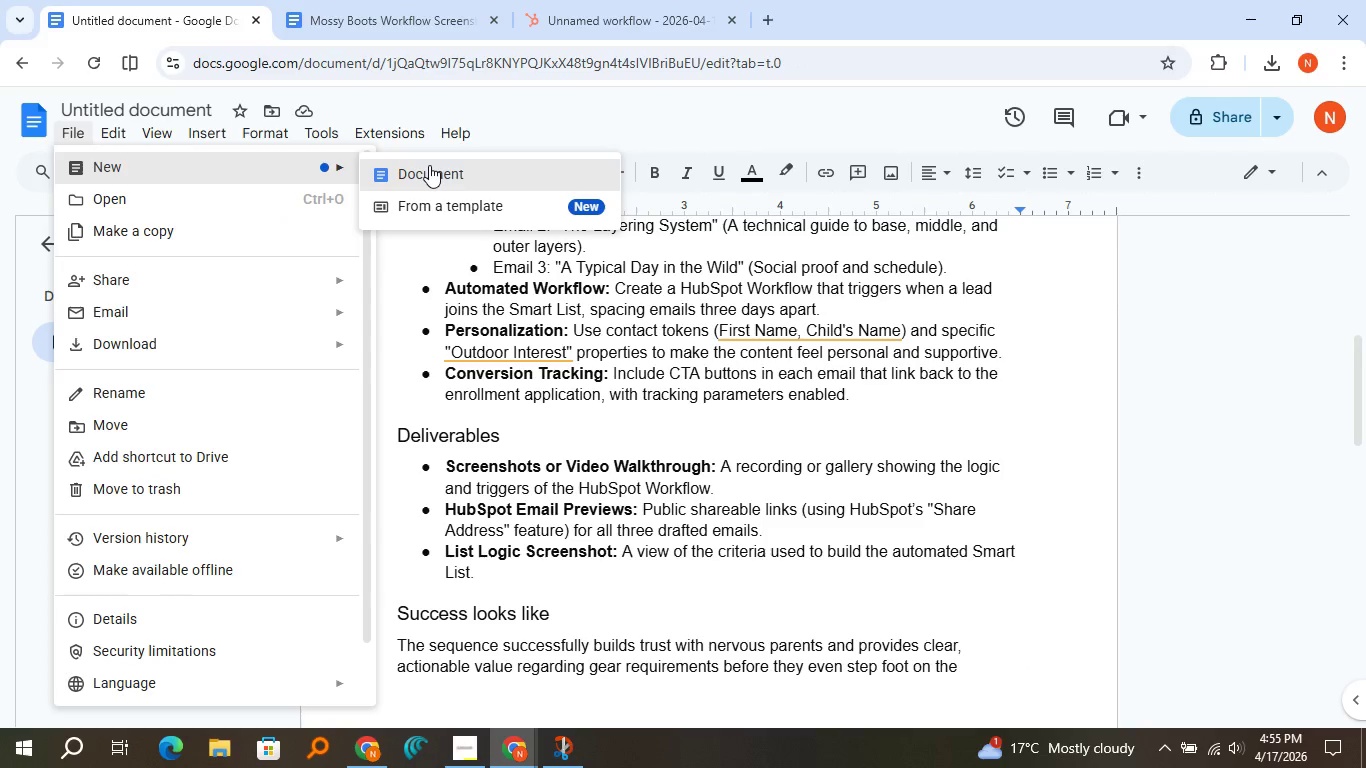 
left_click([435, 165])
 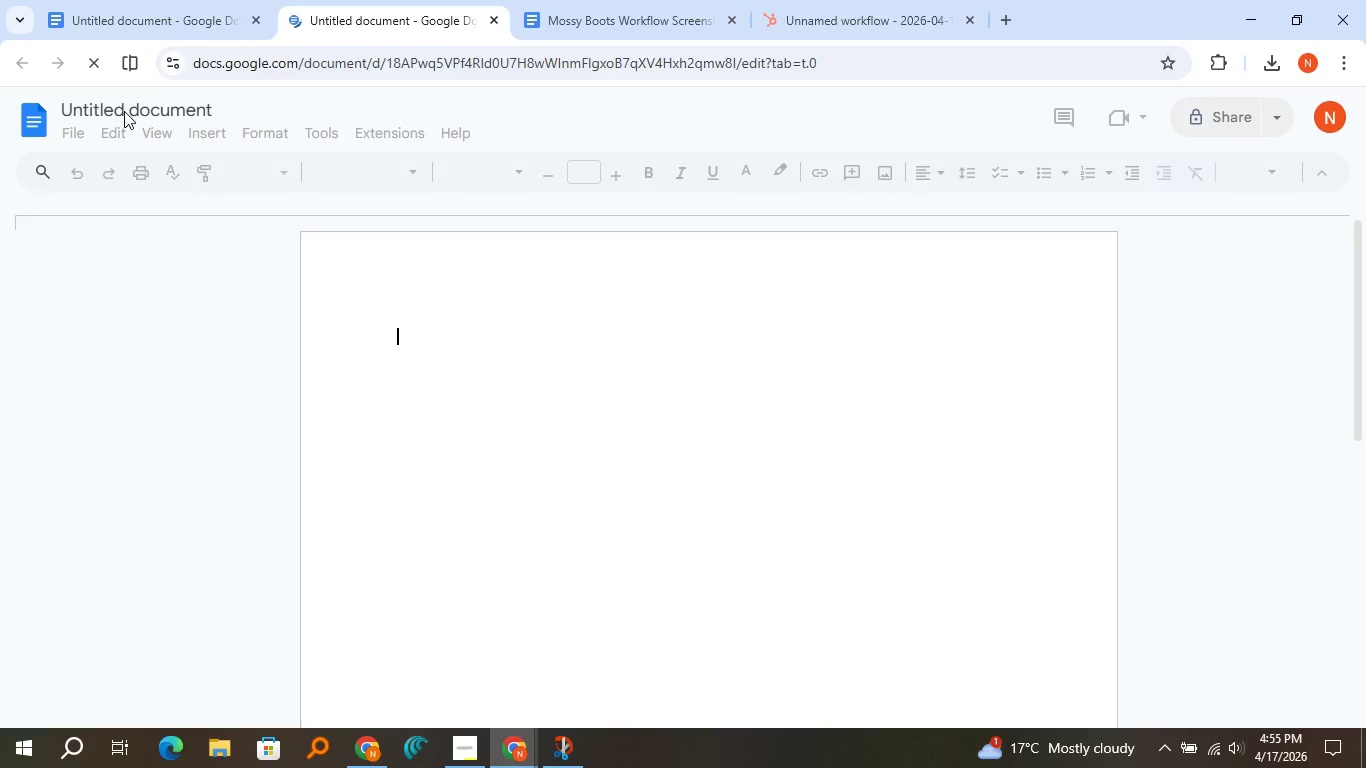 
left_click([124, 111])
 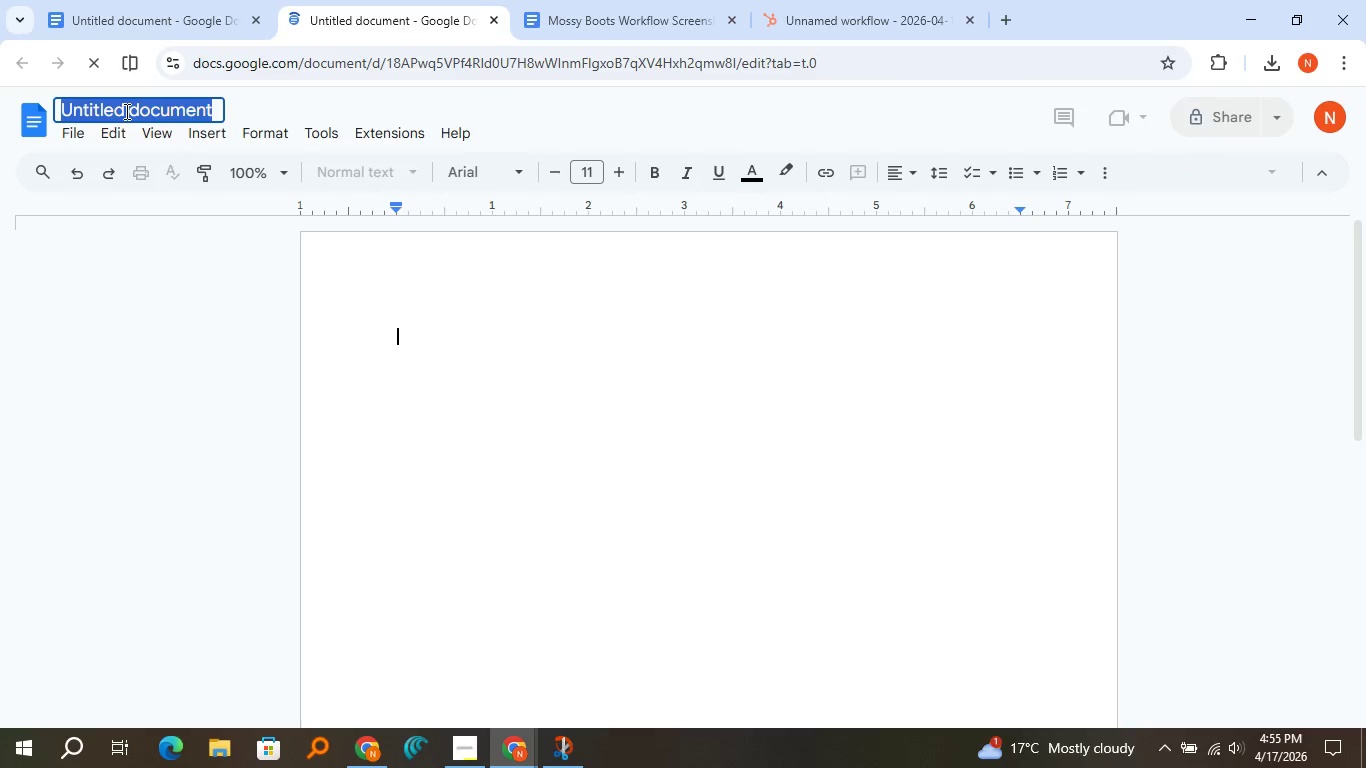 
triple_click([125, 111])
 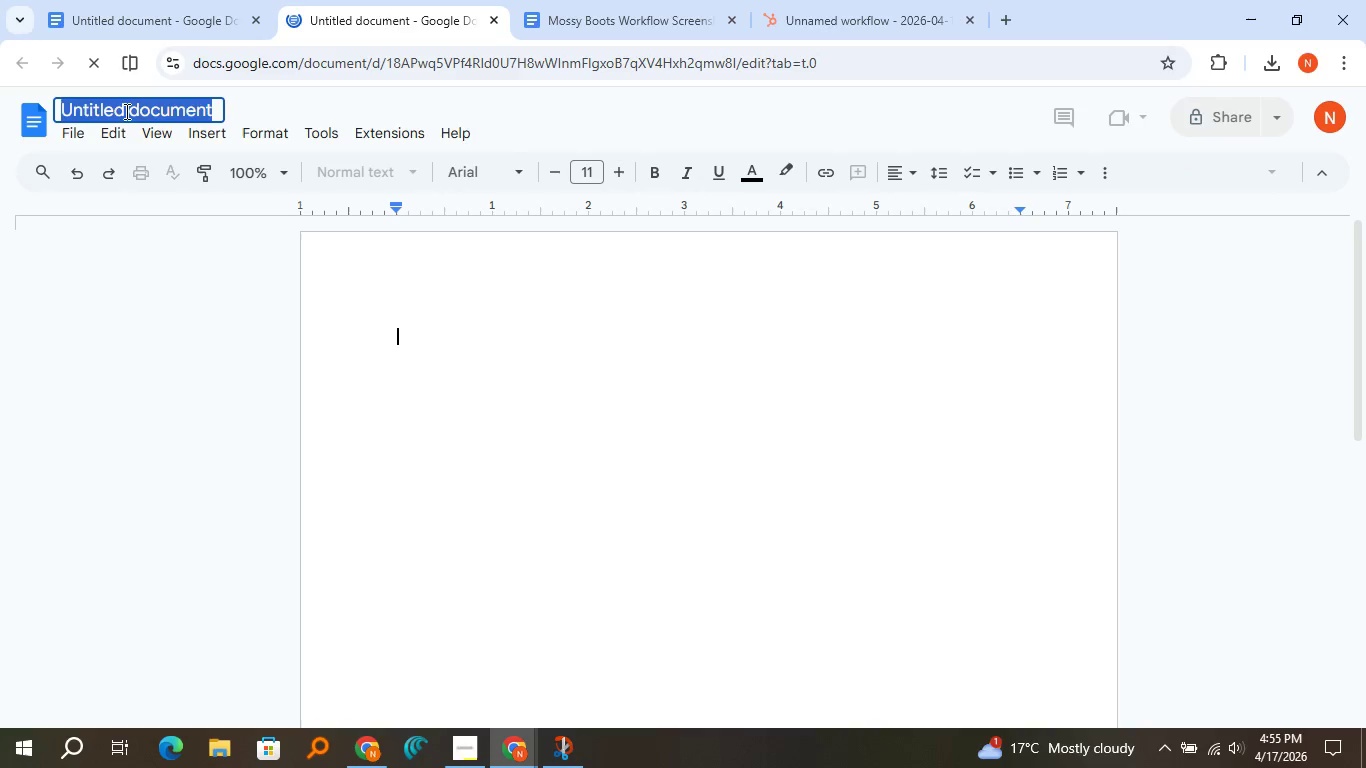 
triple_click([125, 111])
 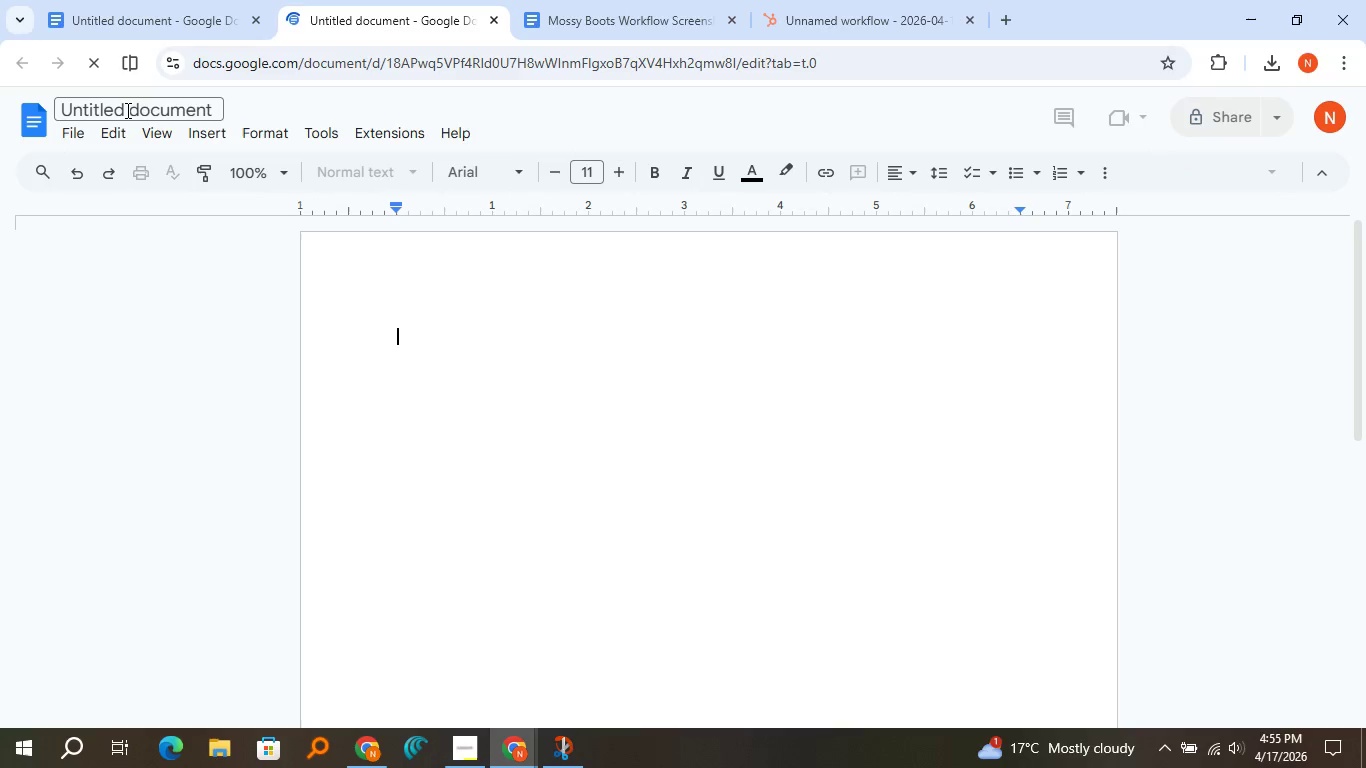 
hold_key(key=CapsLock, duration=0.94)
 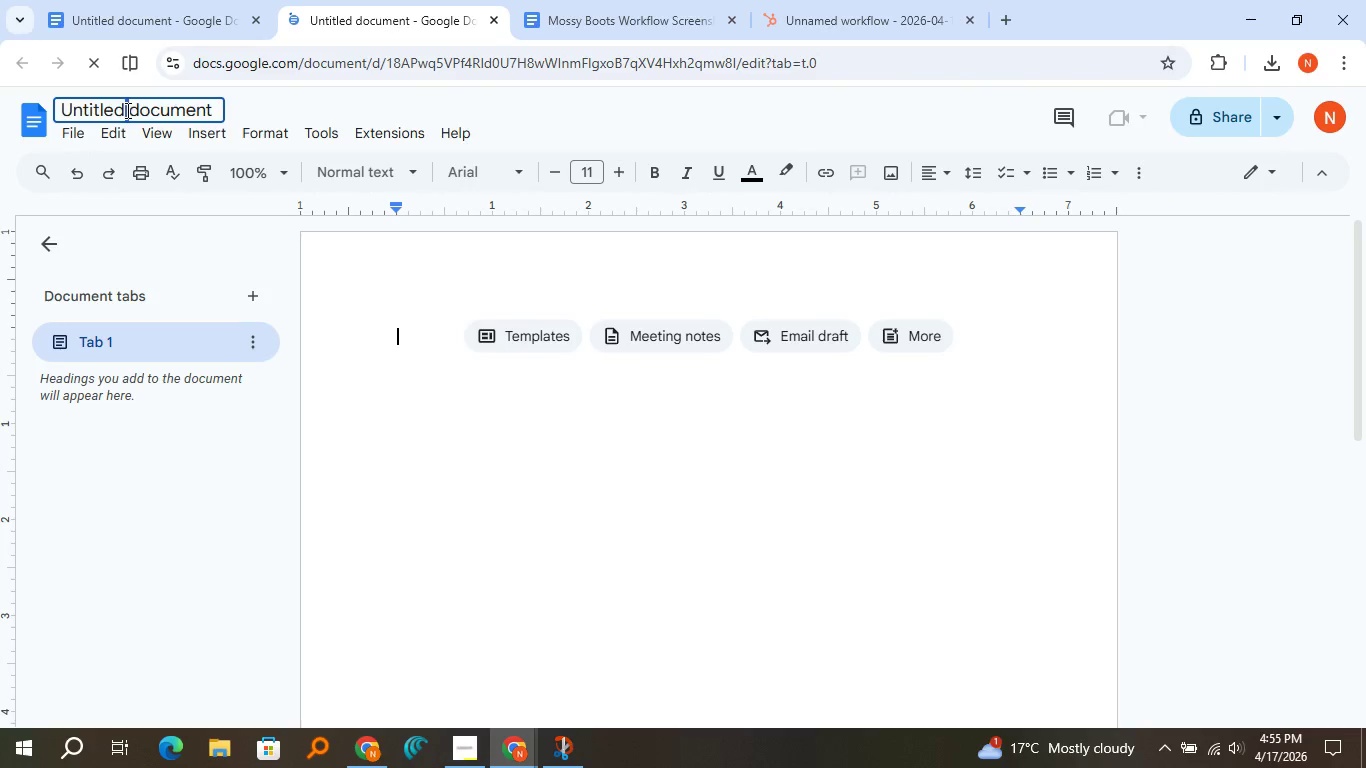 
double_click([126, 110])
 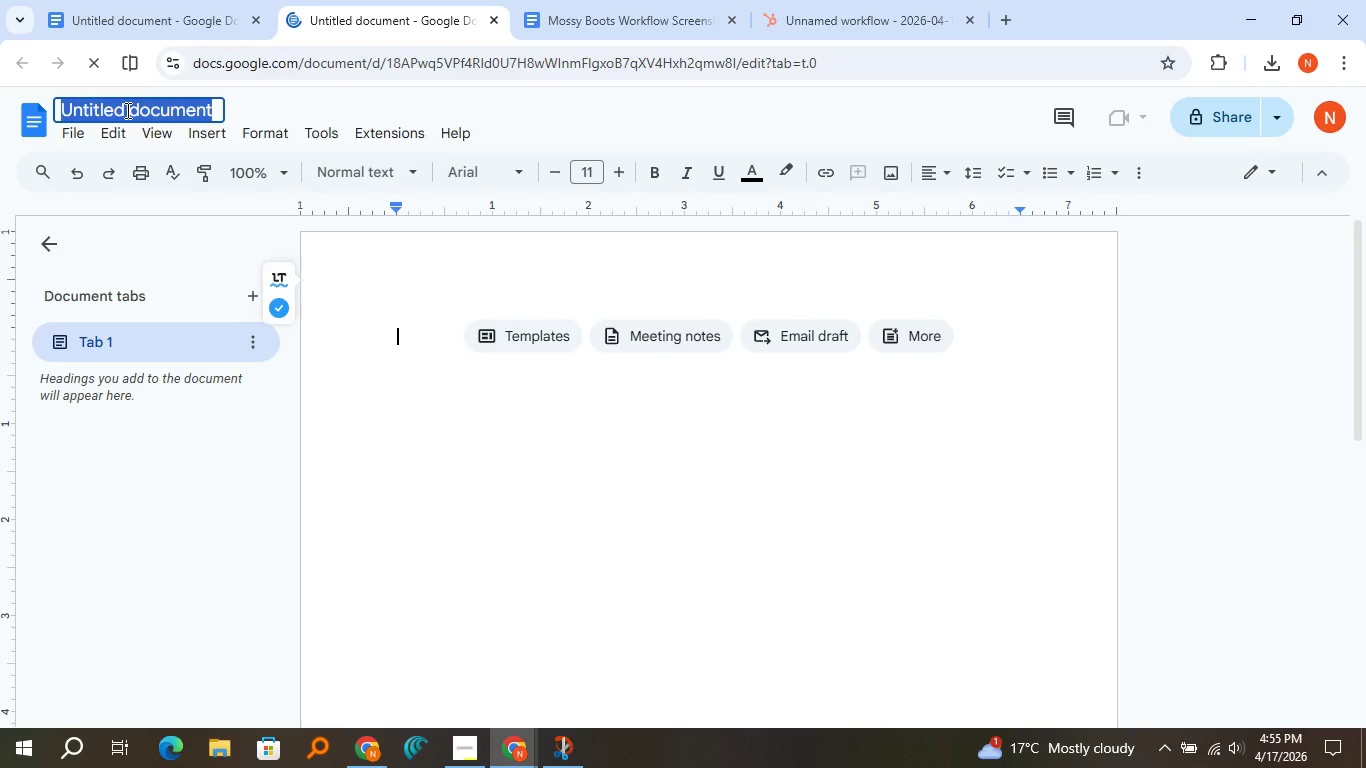 
triple_click([126, 110])
 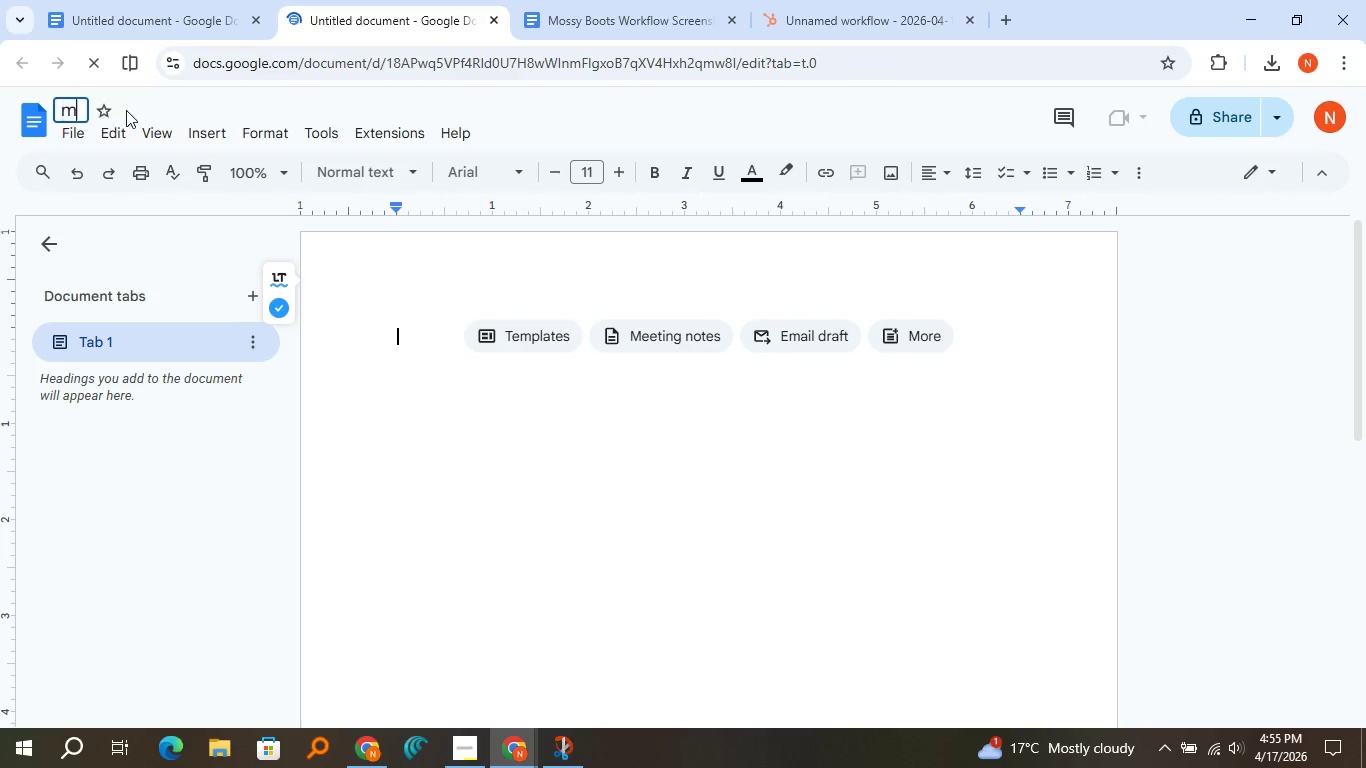 
type(mOSSY bOT)
key(Backspace)
key(Backspace)
key(Backspace)
key(Backspace)
key(Backspace)
key(Backspace)
key(Backspace)
key(Backspace)
key(Backspace)
type(Moosy Boots List screenshot)
 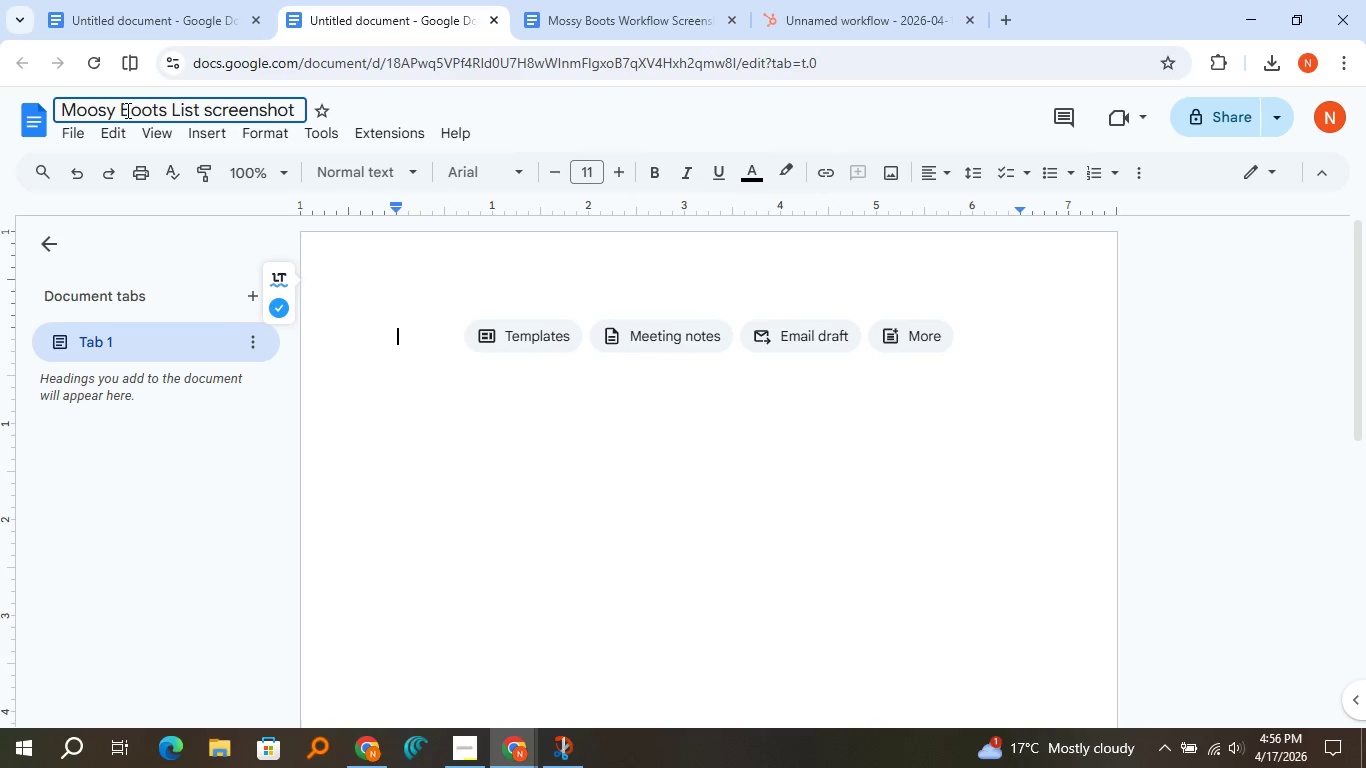 
left_click([344, 374])
 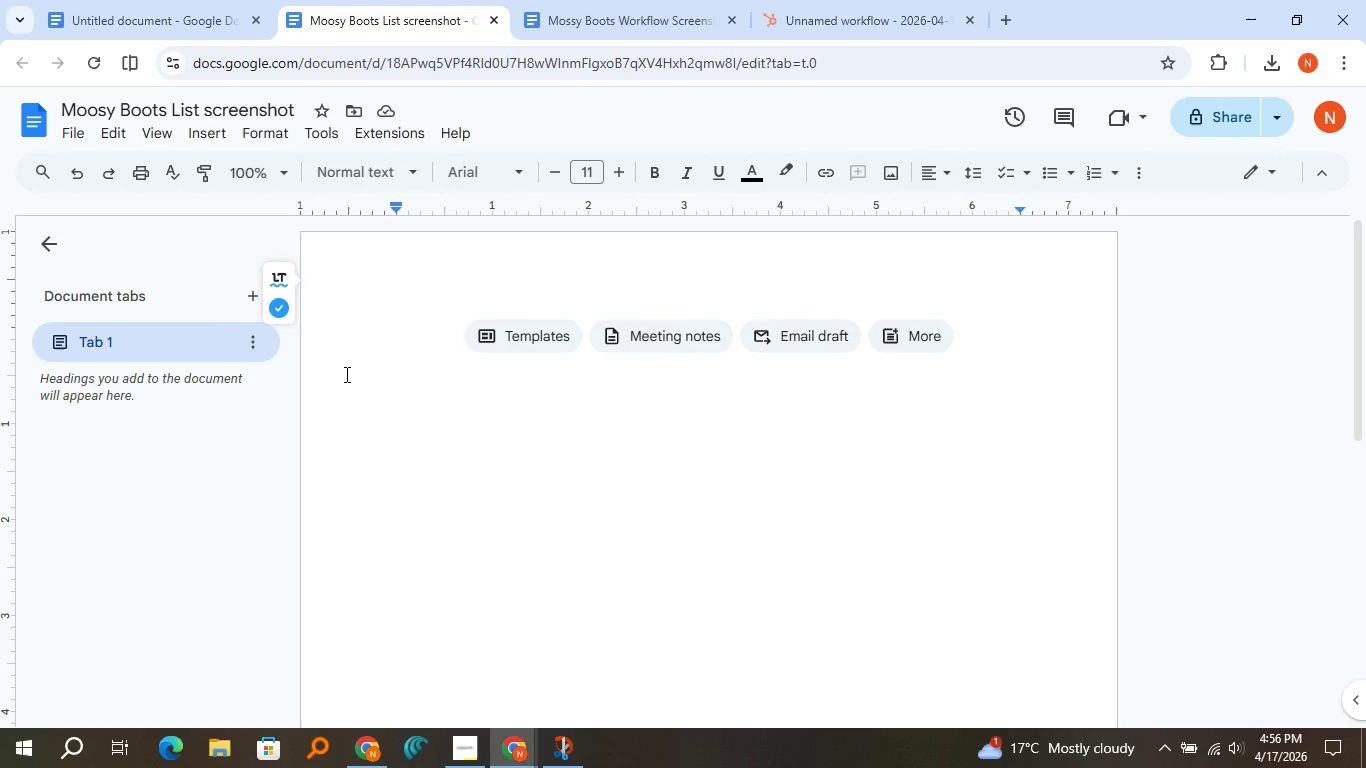 
wait(6.97)
 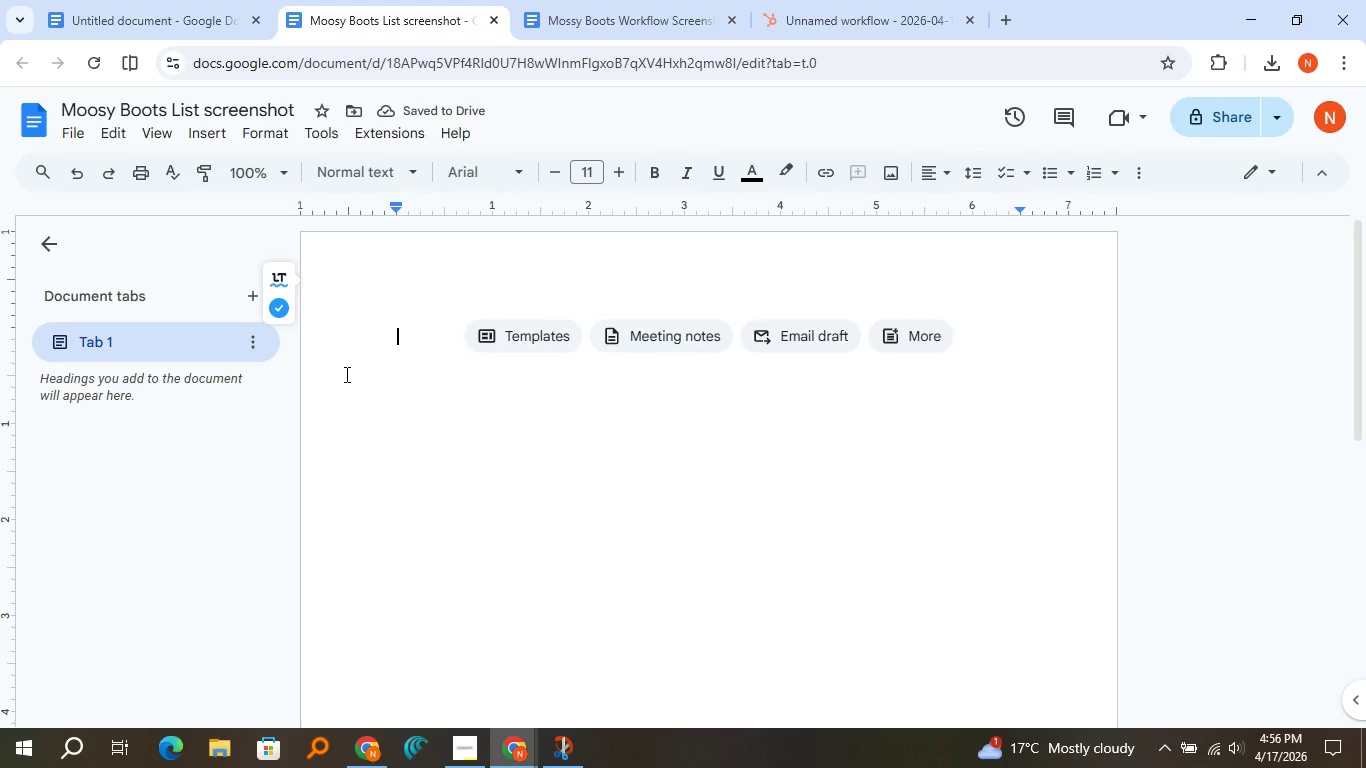 
left_click([944, 0])
 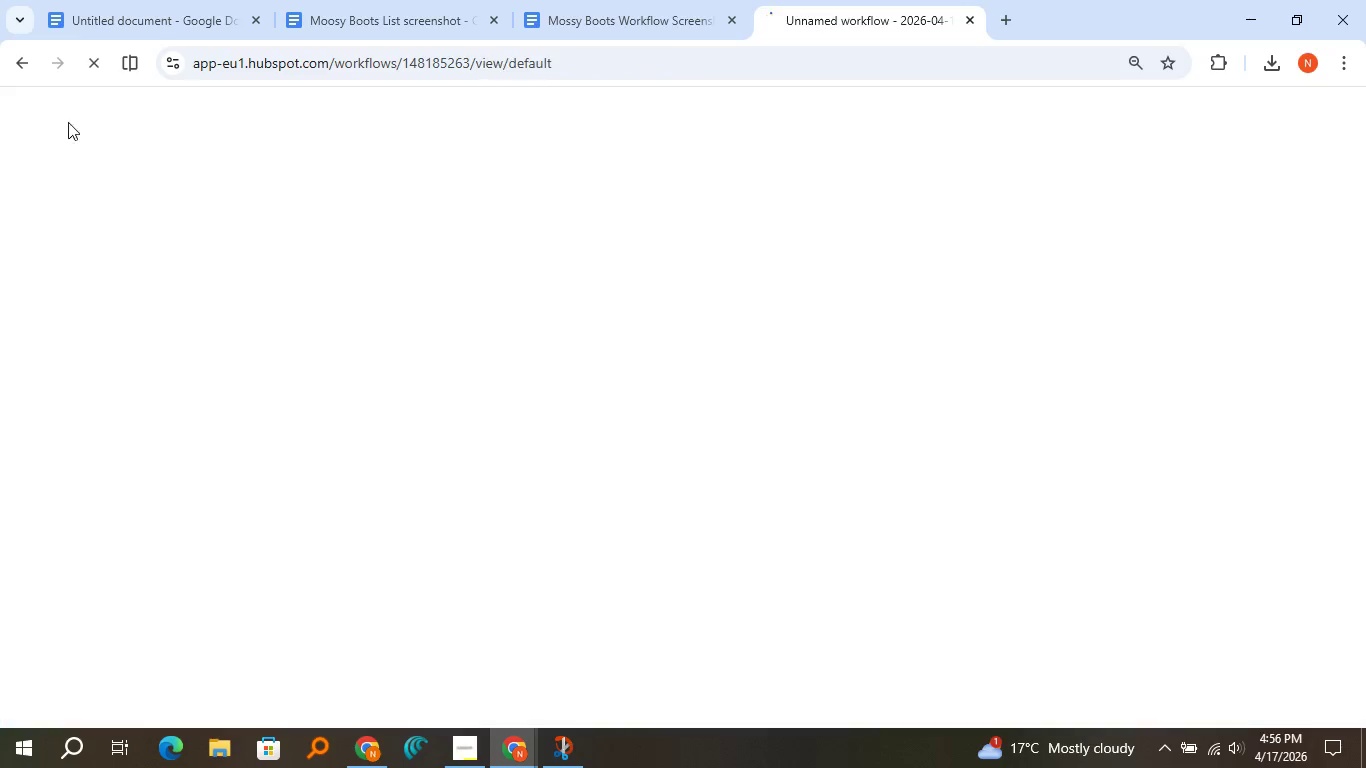 
left_click([38, 108])
 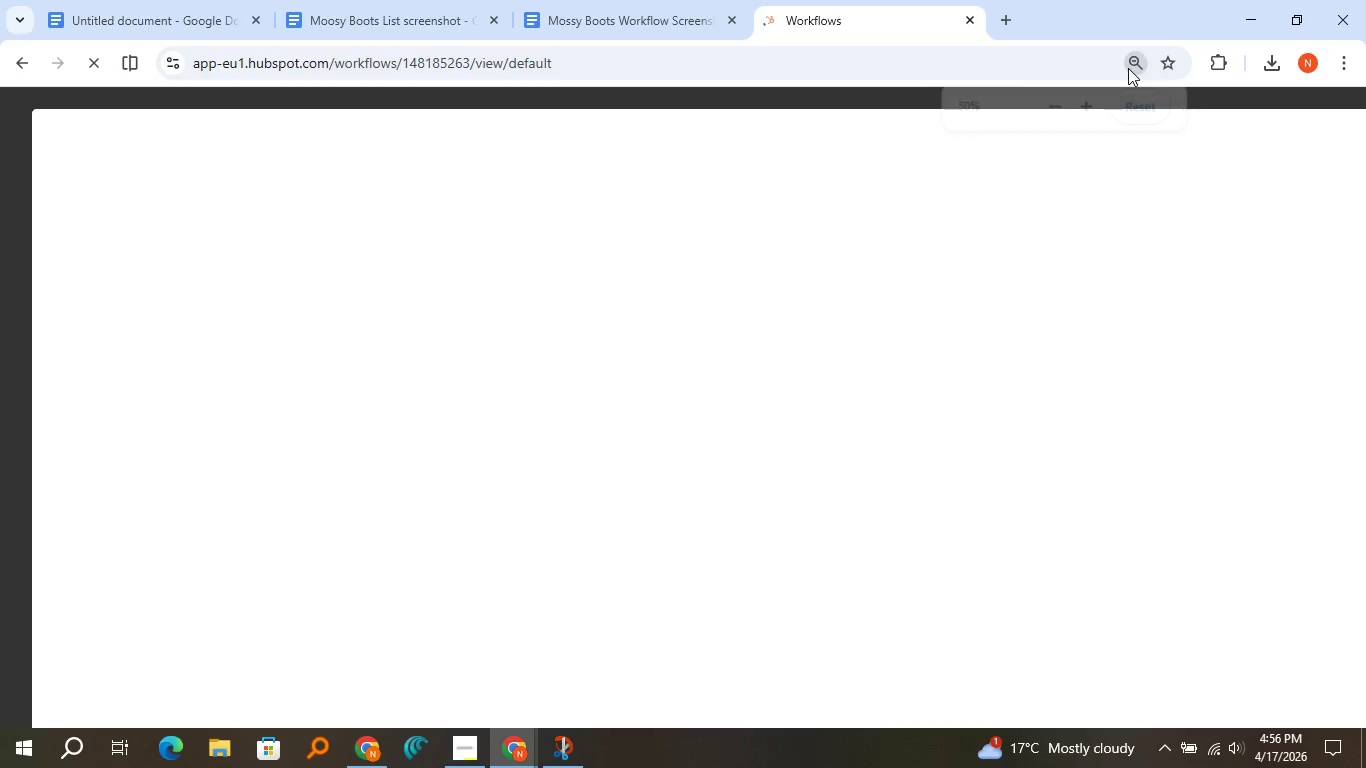 
left_click([1128, 68])
 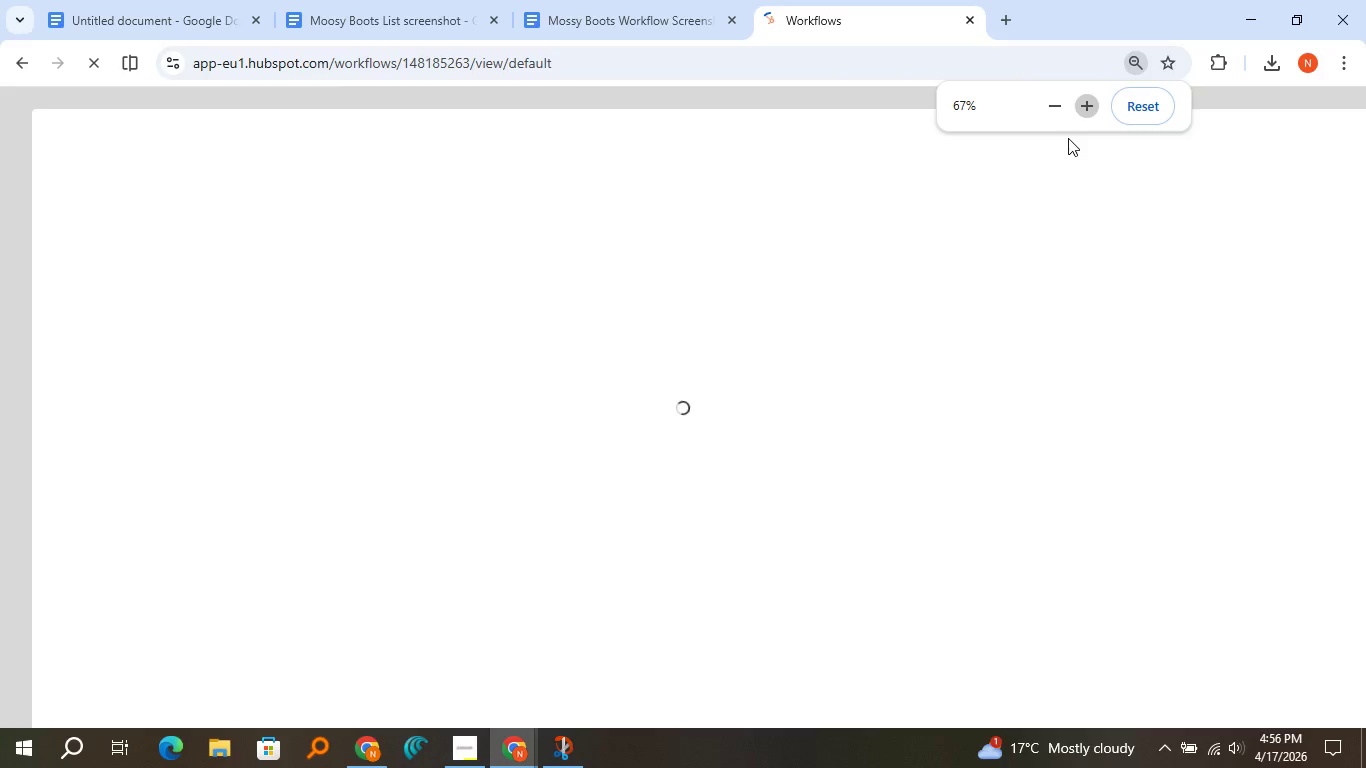 
left_click([1092, 110])
 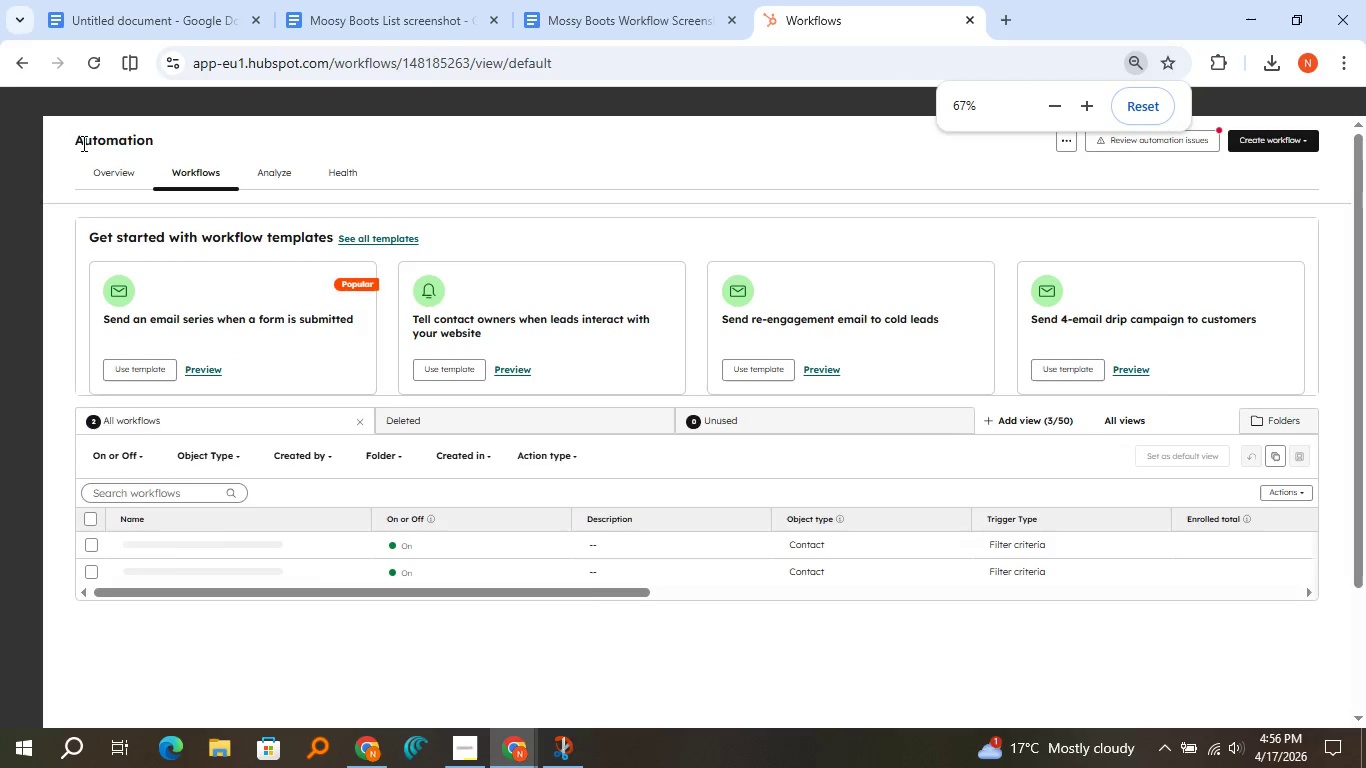 
wait(6.3)
 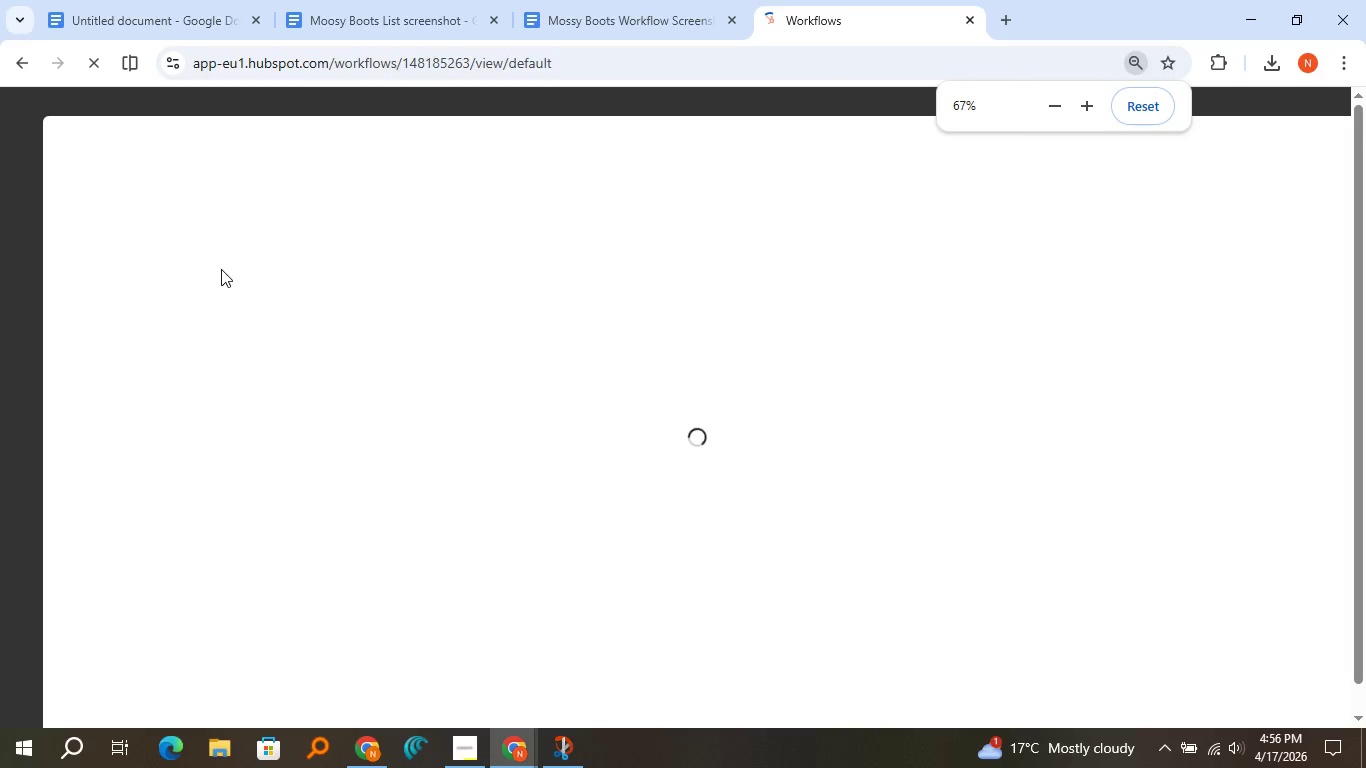 
left_click([21, 130])
 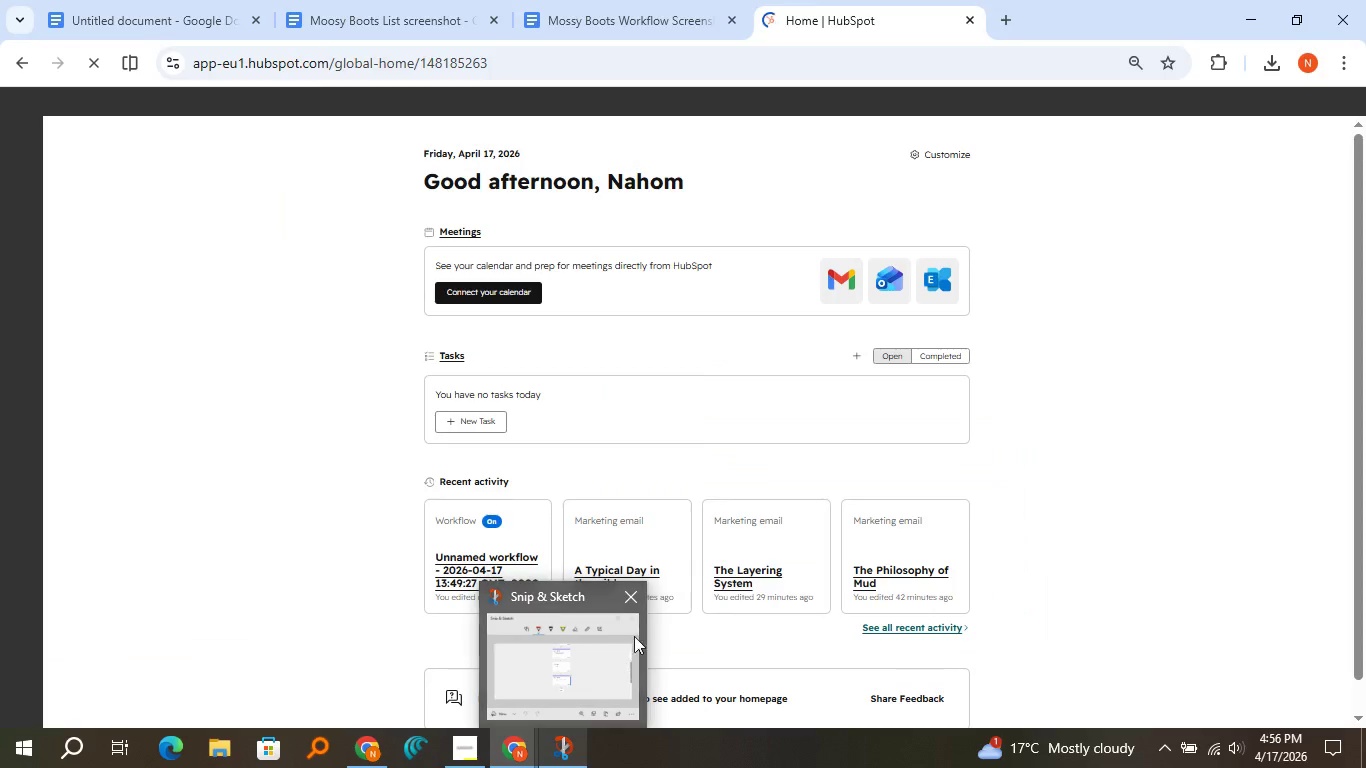 
wait(6.05)
 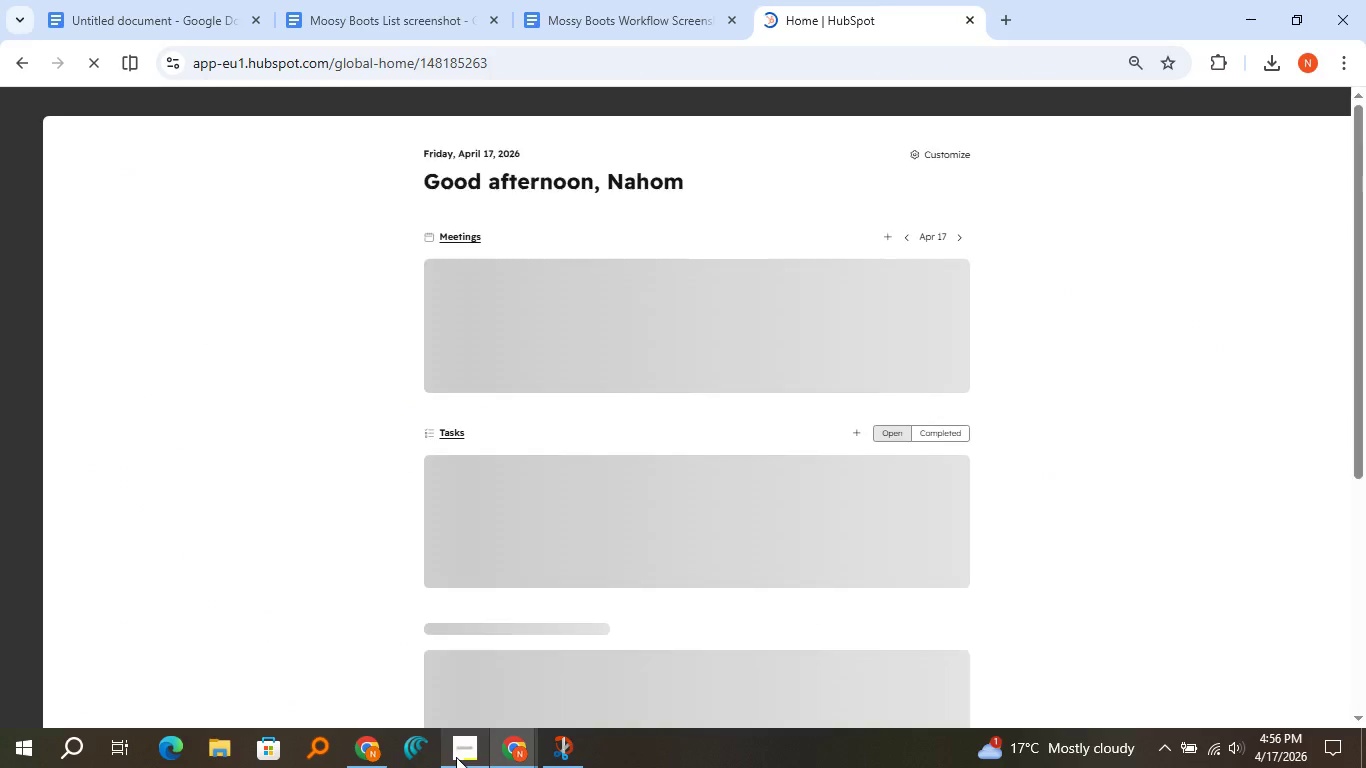 
left_click([621, 594])
 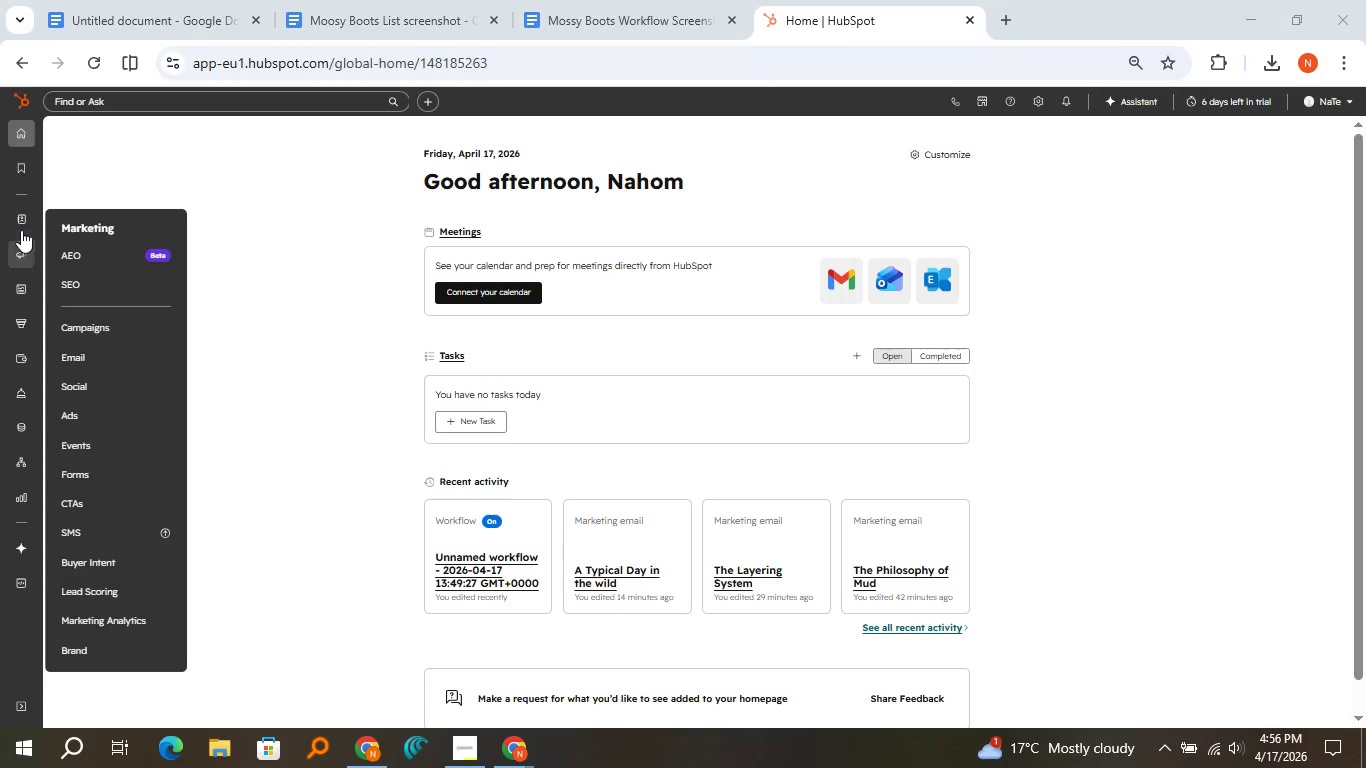 
wait(7.88)
 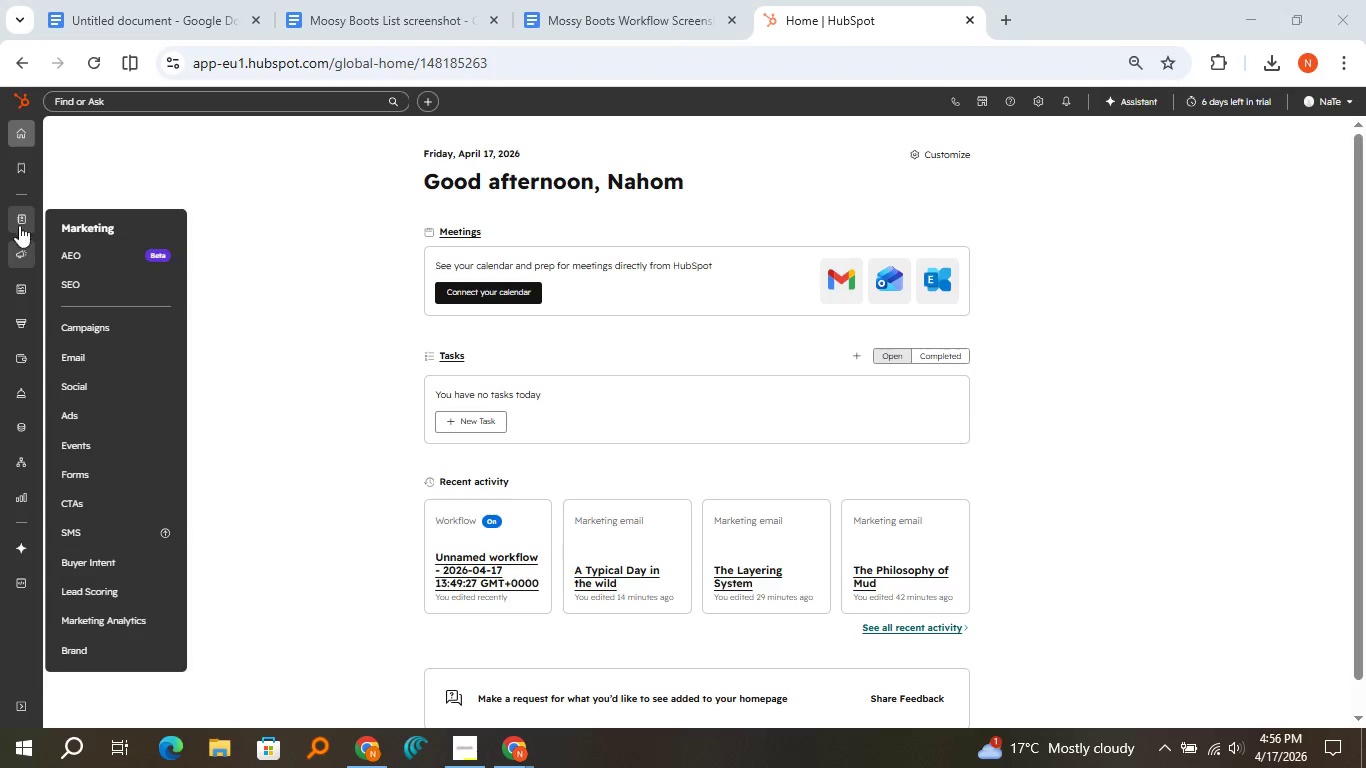 
left_click([86, 384])
 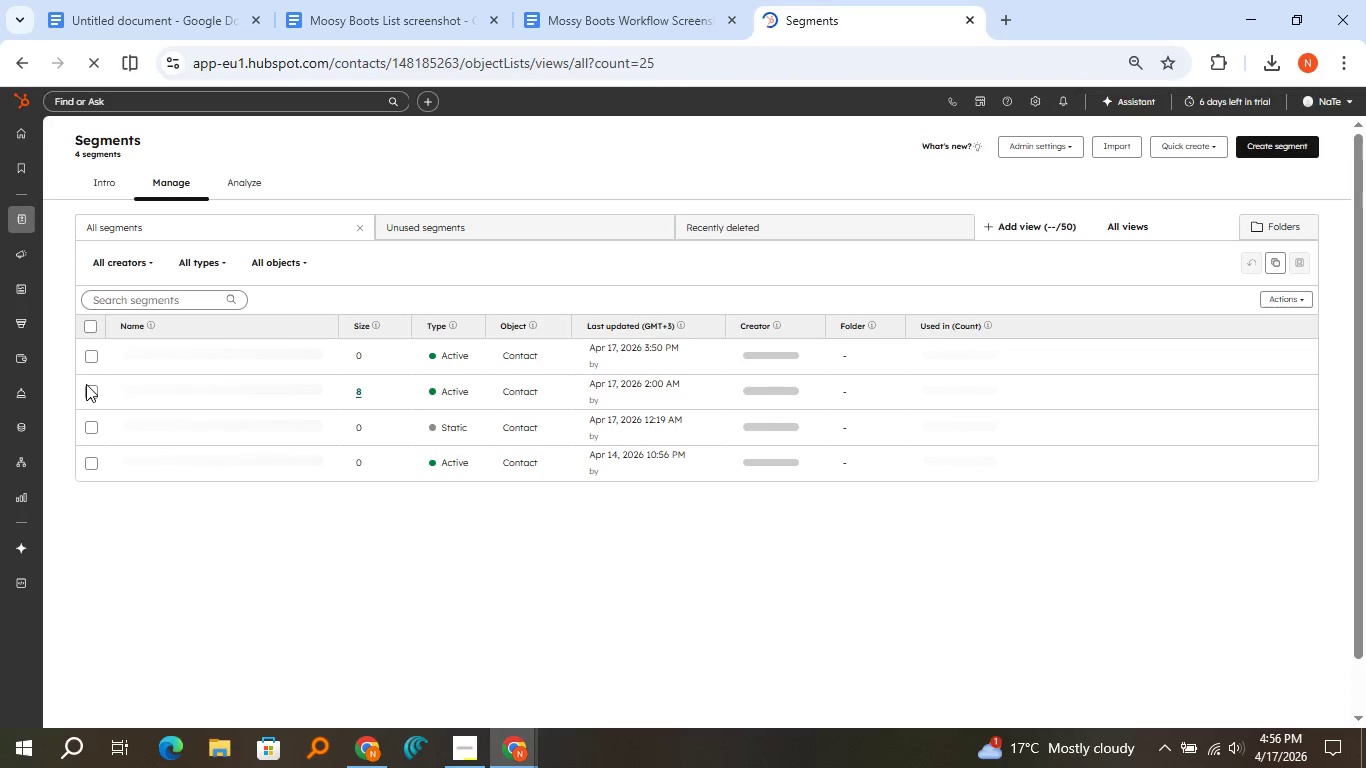 
wait(10.58)
 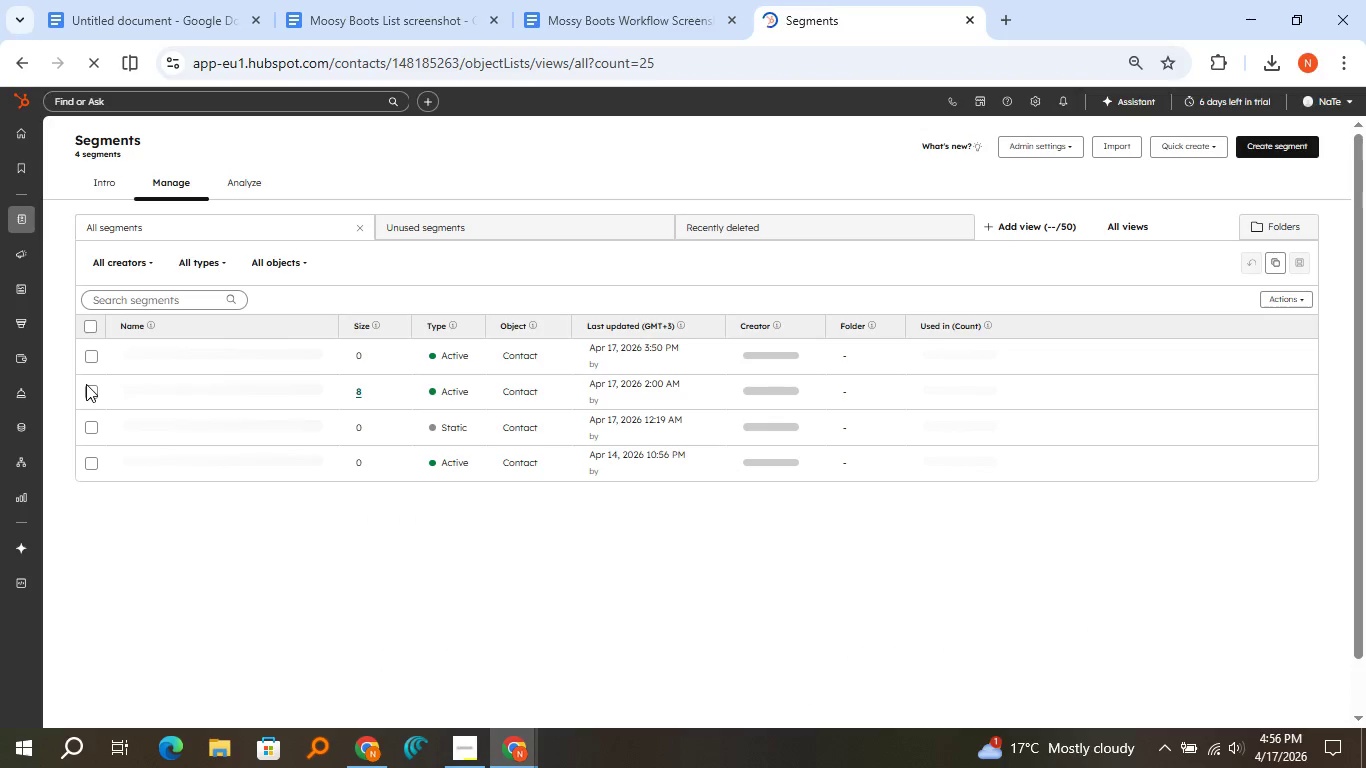 
left_click([175, 349])
 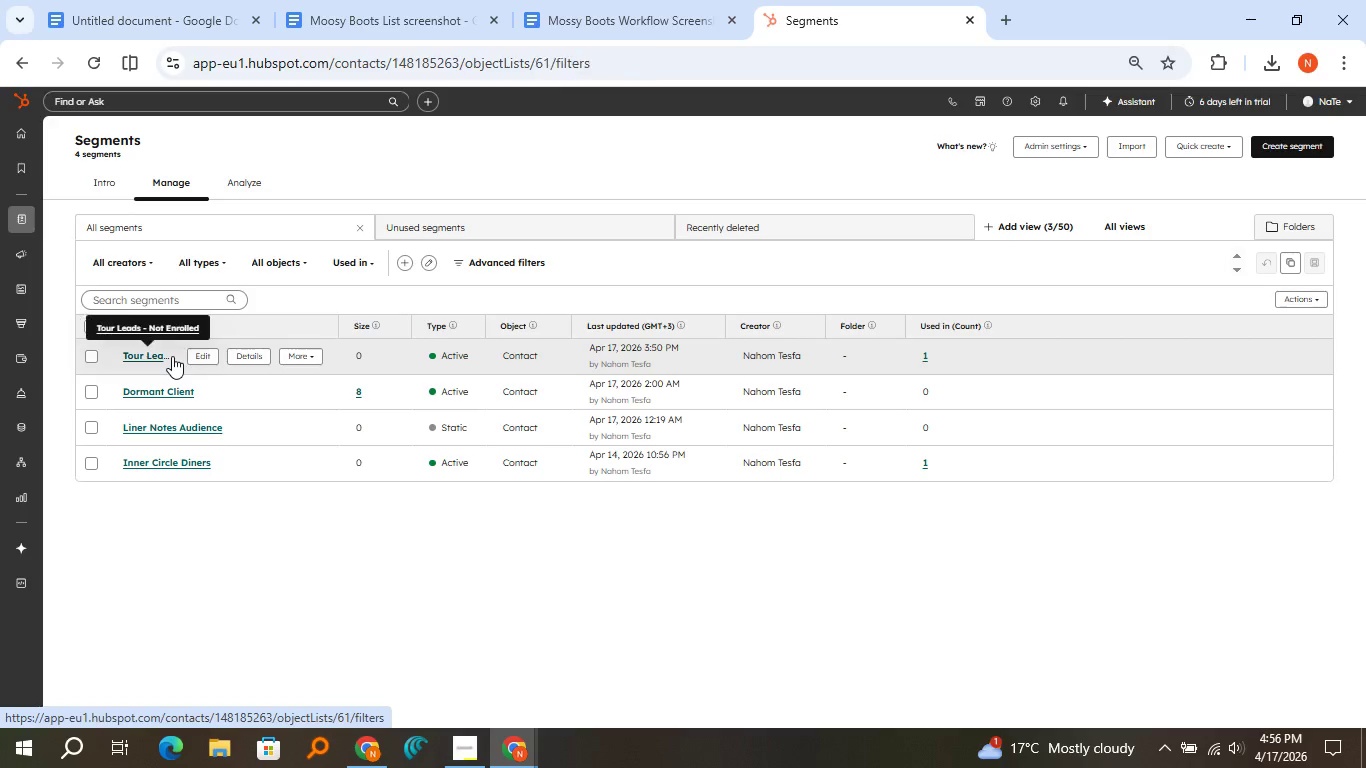 
left_click([172, 356])
 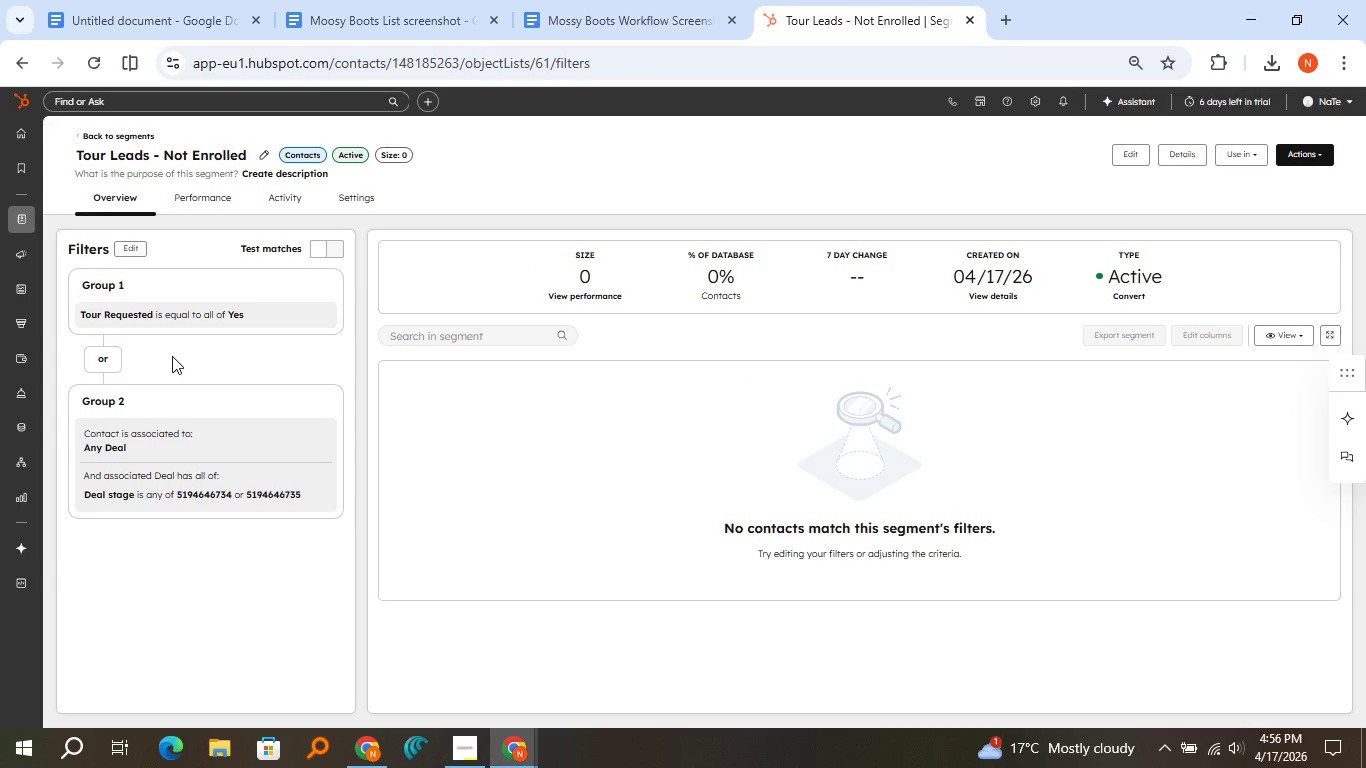 
wait(8.23)
 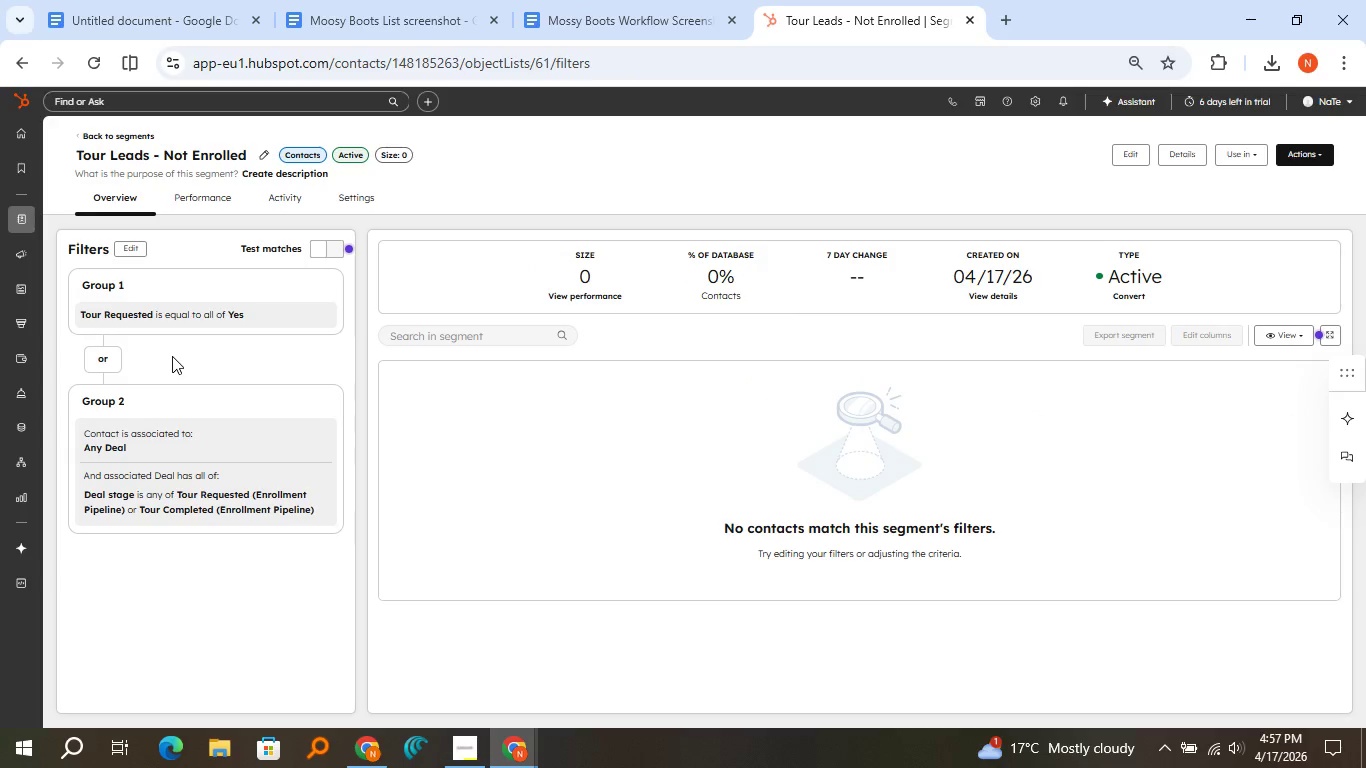 
key(Meta+Shift+S)
 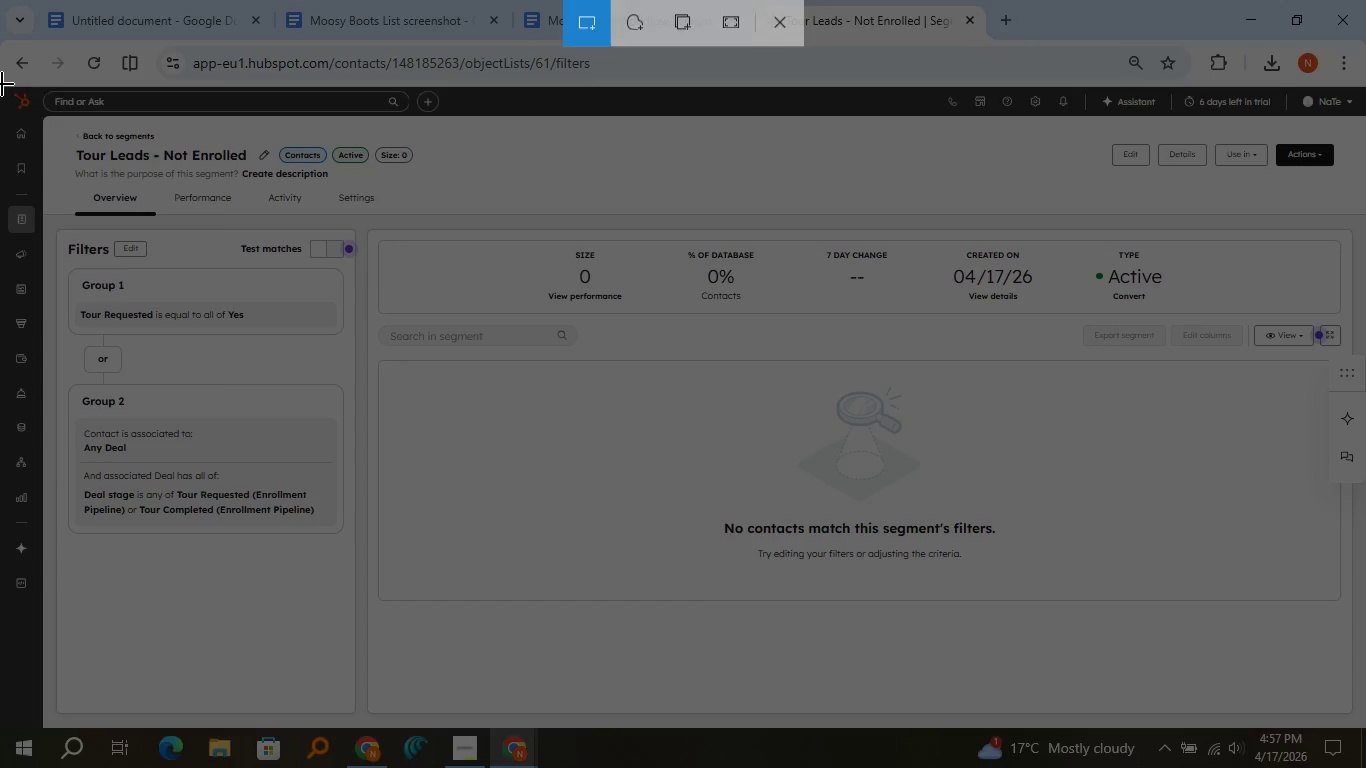 
left_click_drag(start_coordinate=[0, 80], to_coordinate=[1365, 727])
 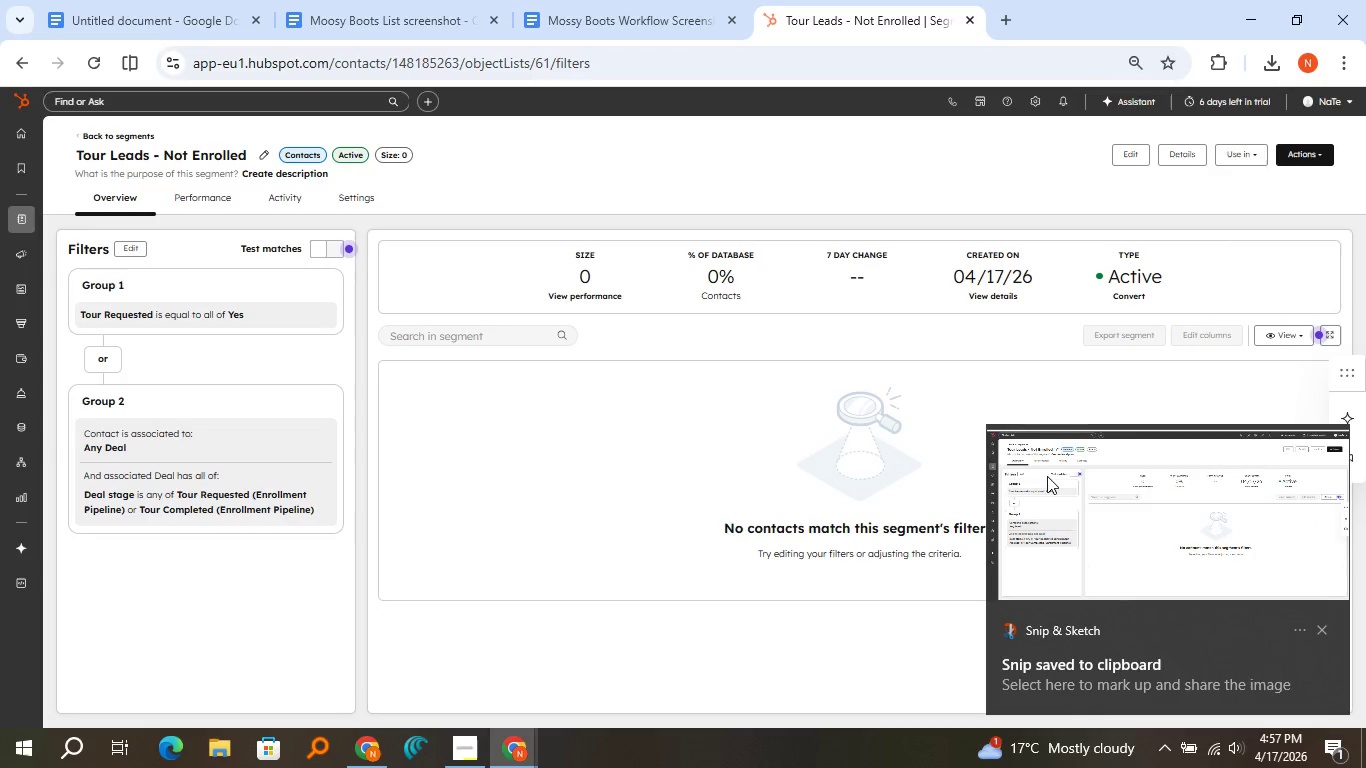 
left_click([1051, 478])
 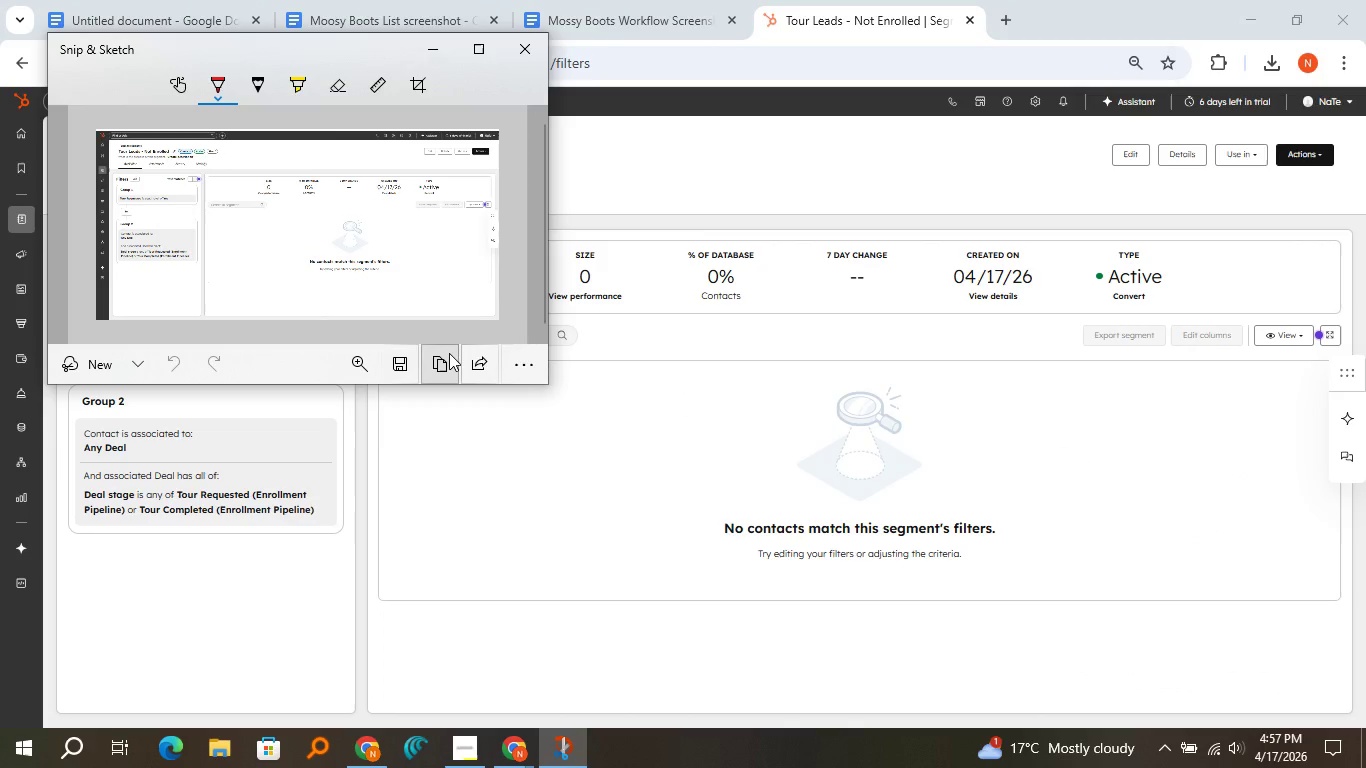 
left_click([449, 353])
 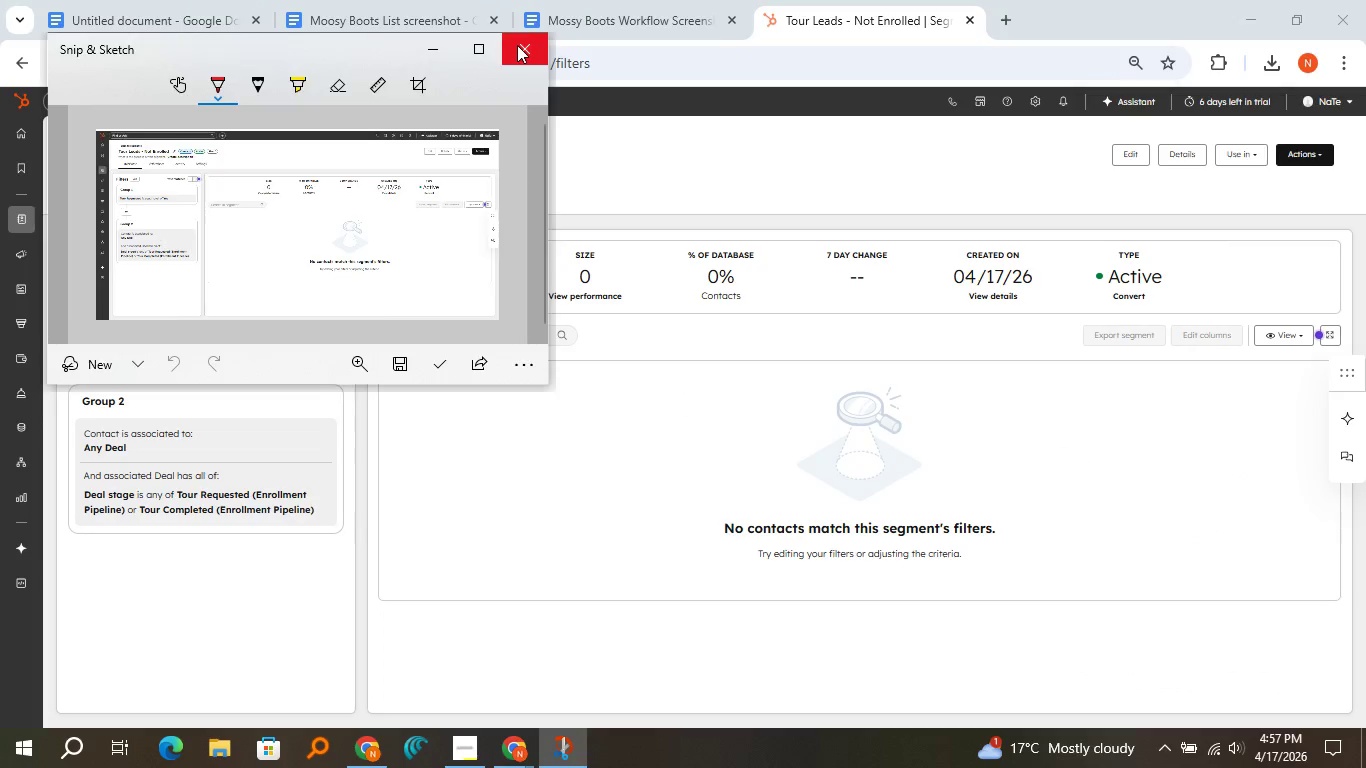 
left_click([517, 45])
 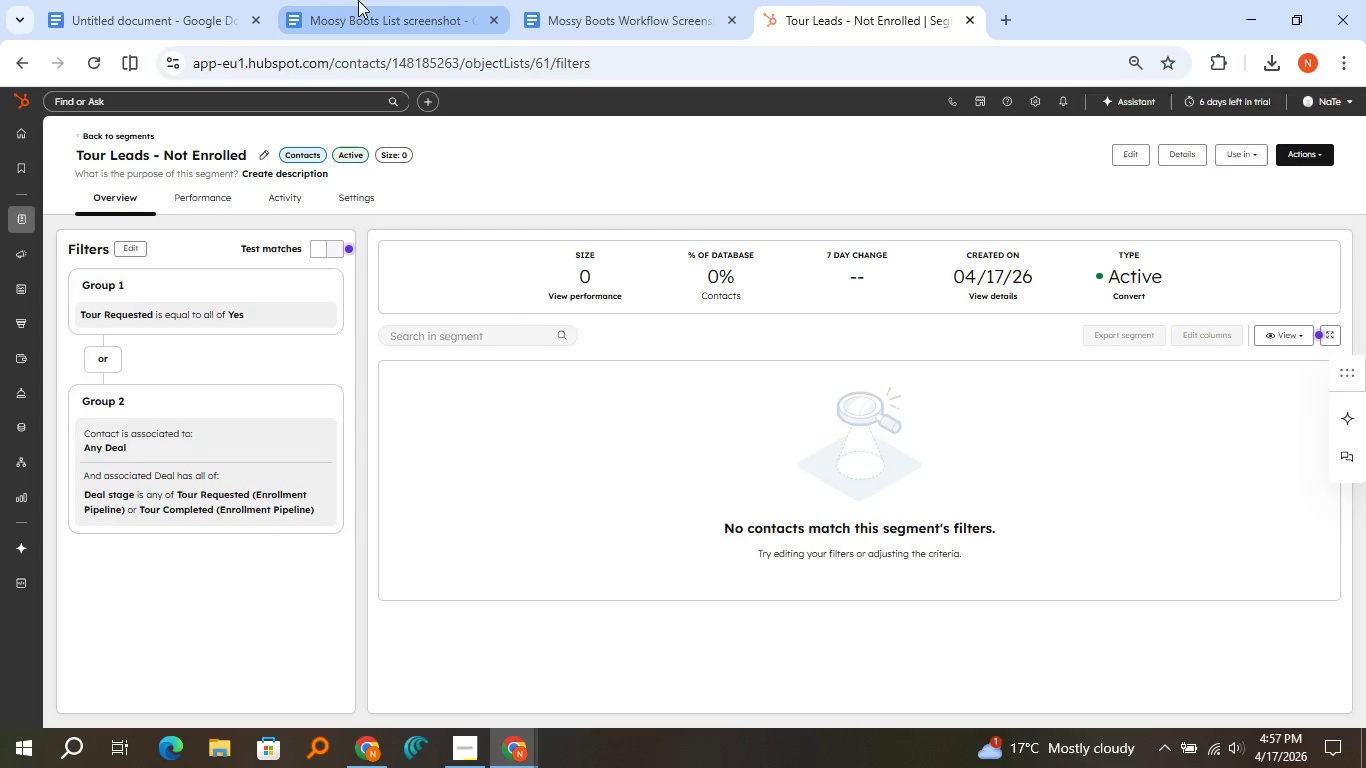 
left_click([358, 0])
 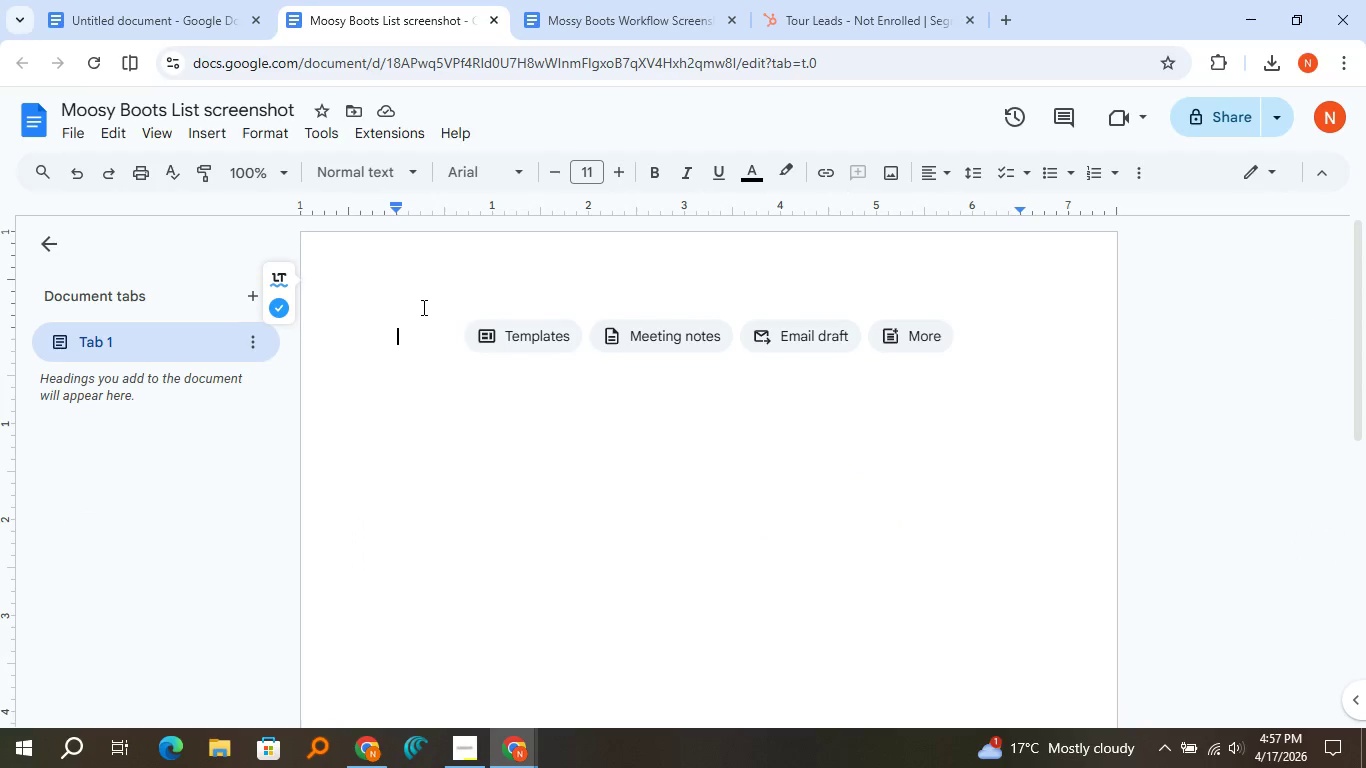 
key(Control+V)
 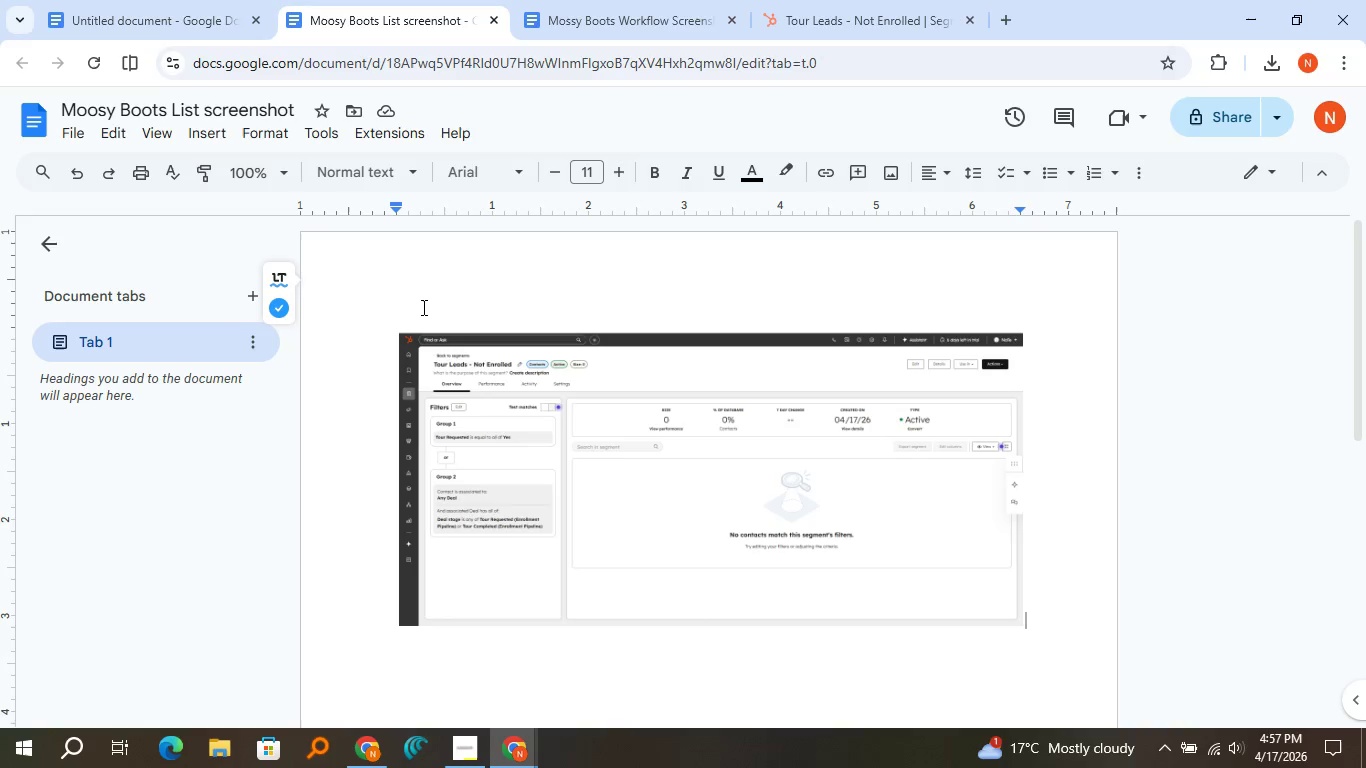 
wait(12.97)
 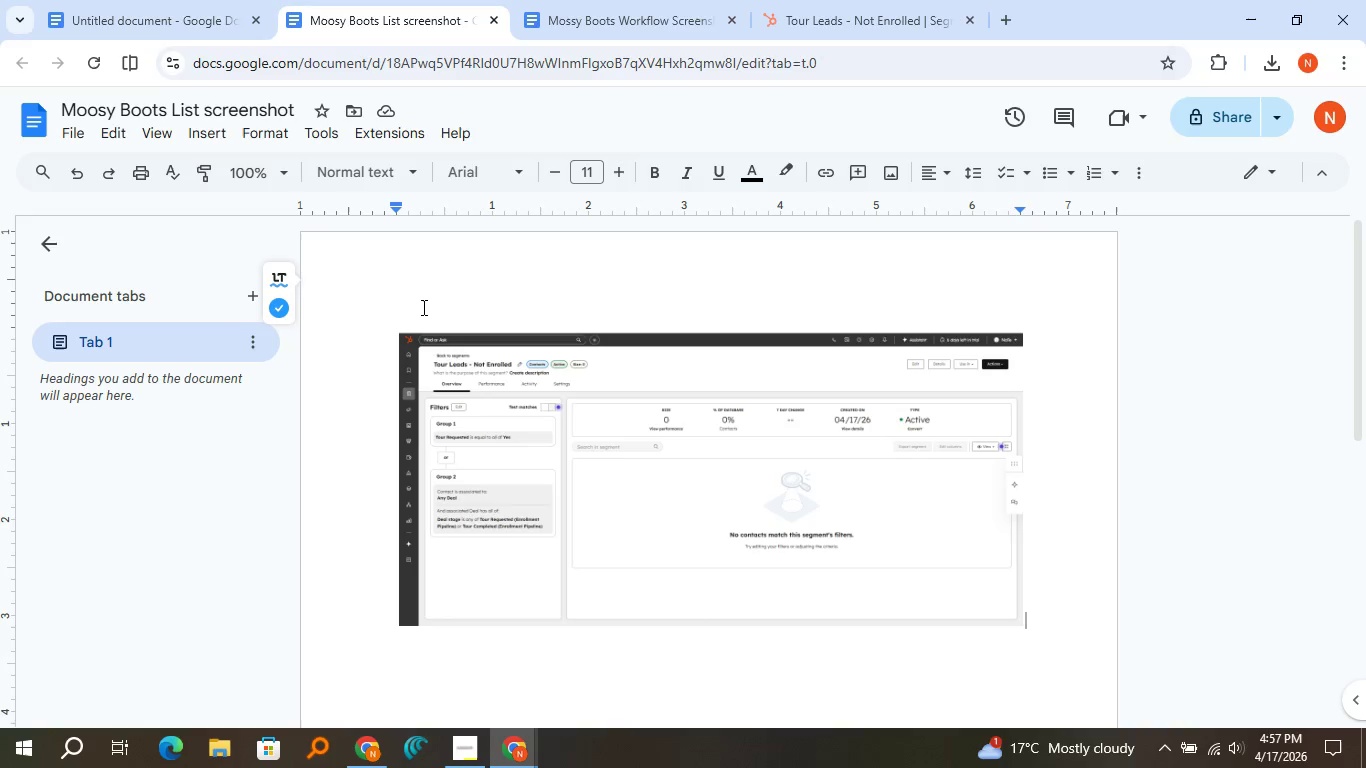 
left_click([73, 126])
 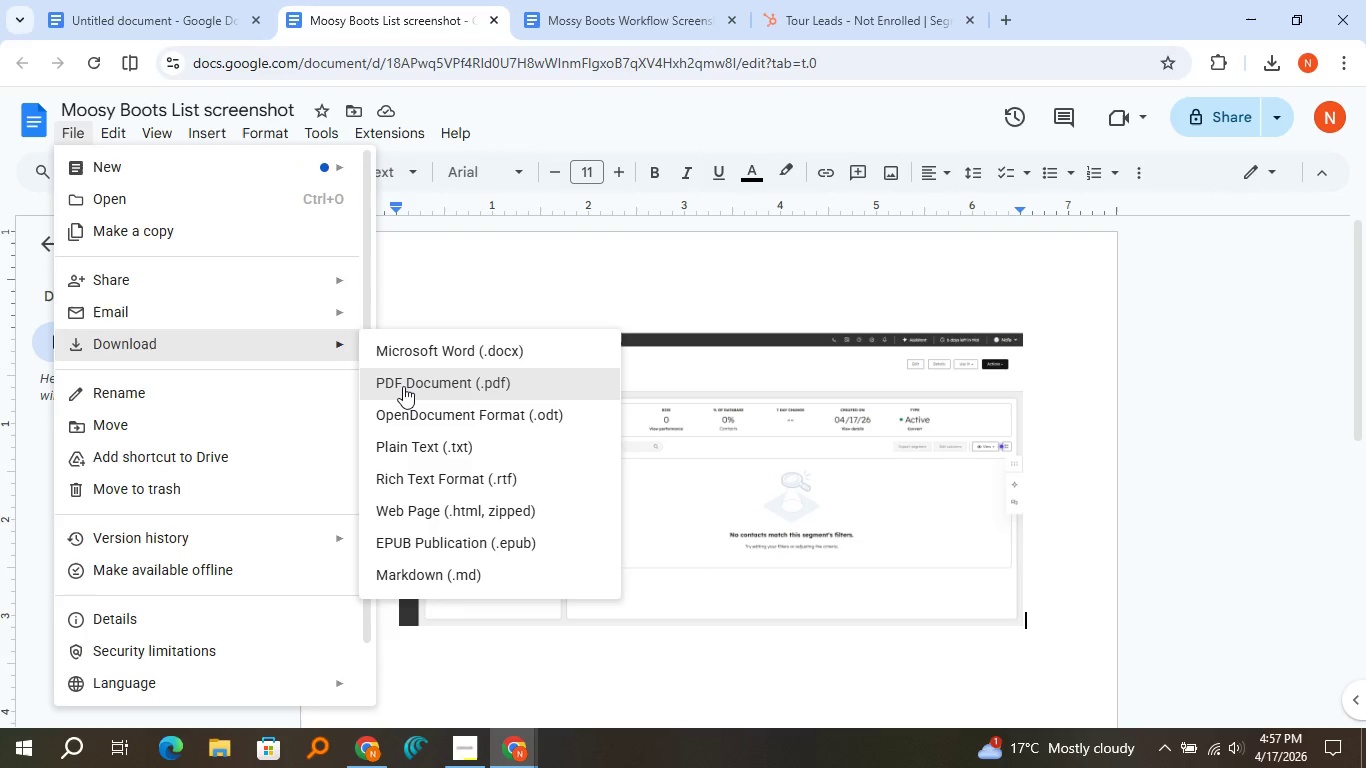 
left_click([403, 386])
 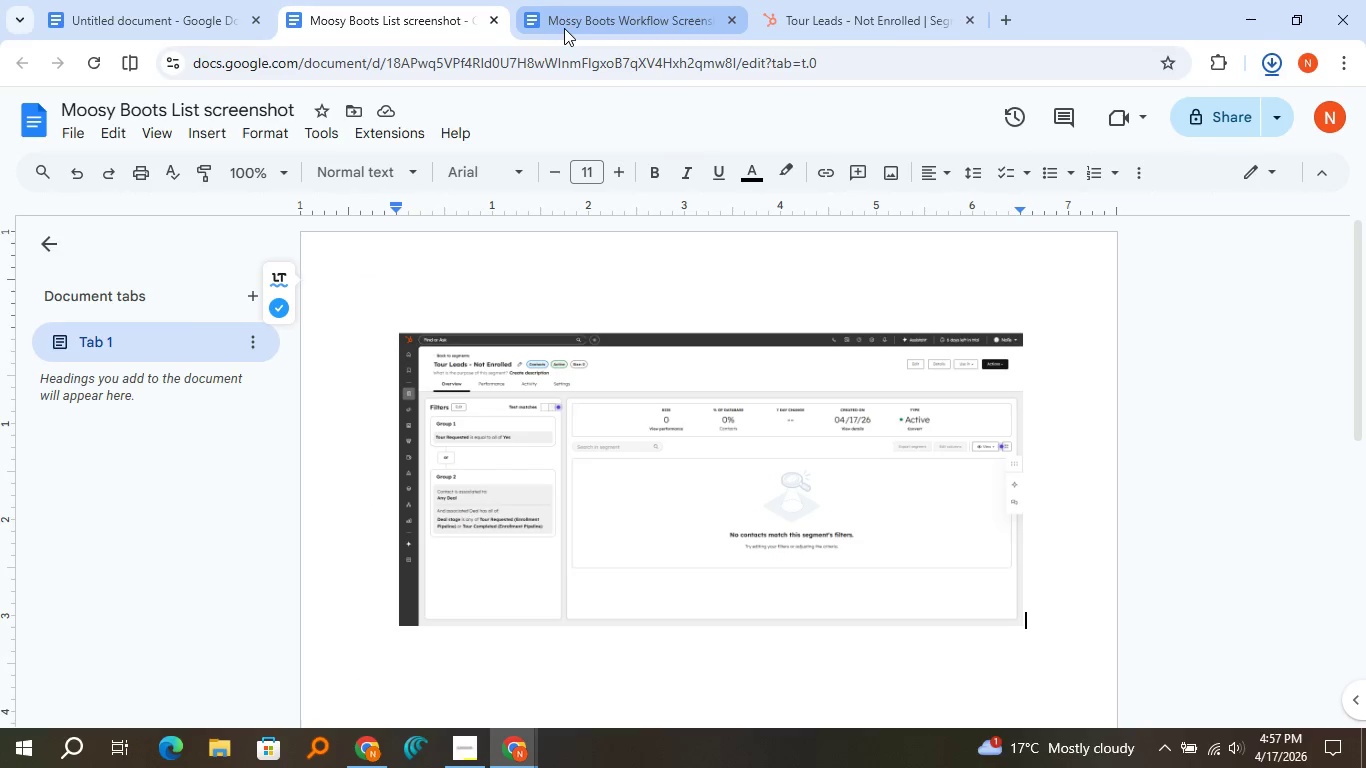 
left_click([564, 28])
 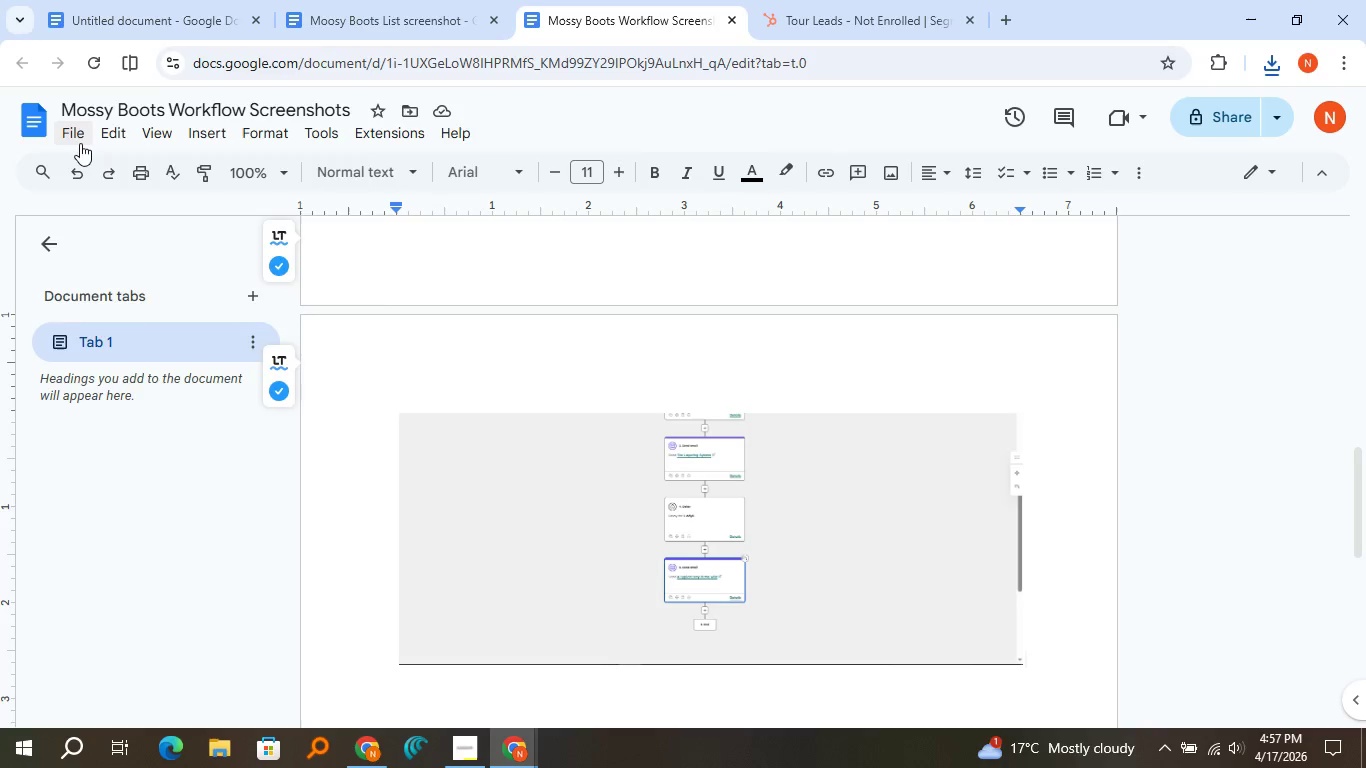 